 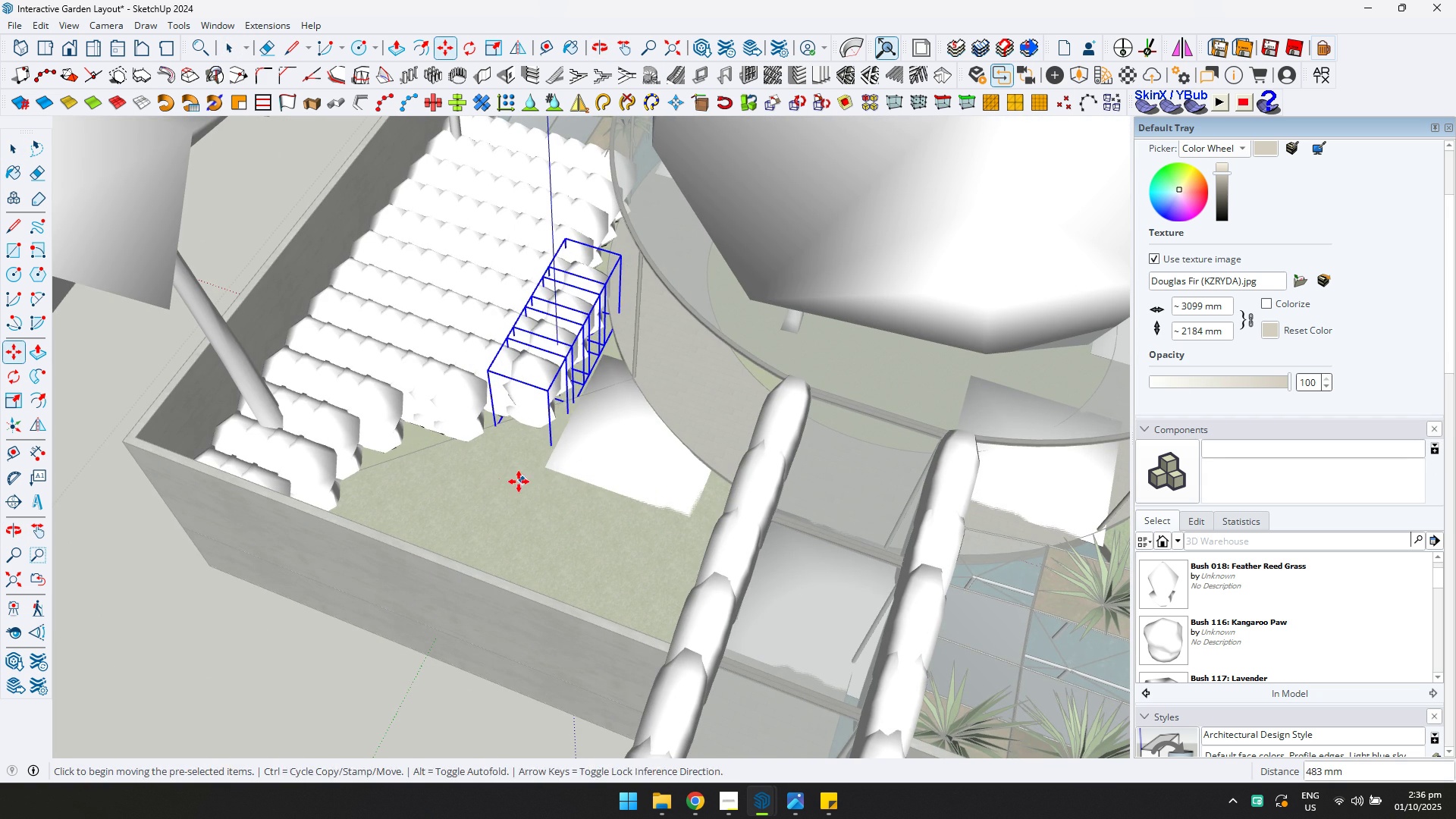 
key(Shift+ShiftLeft)
 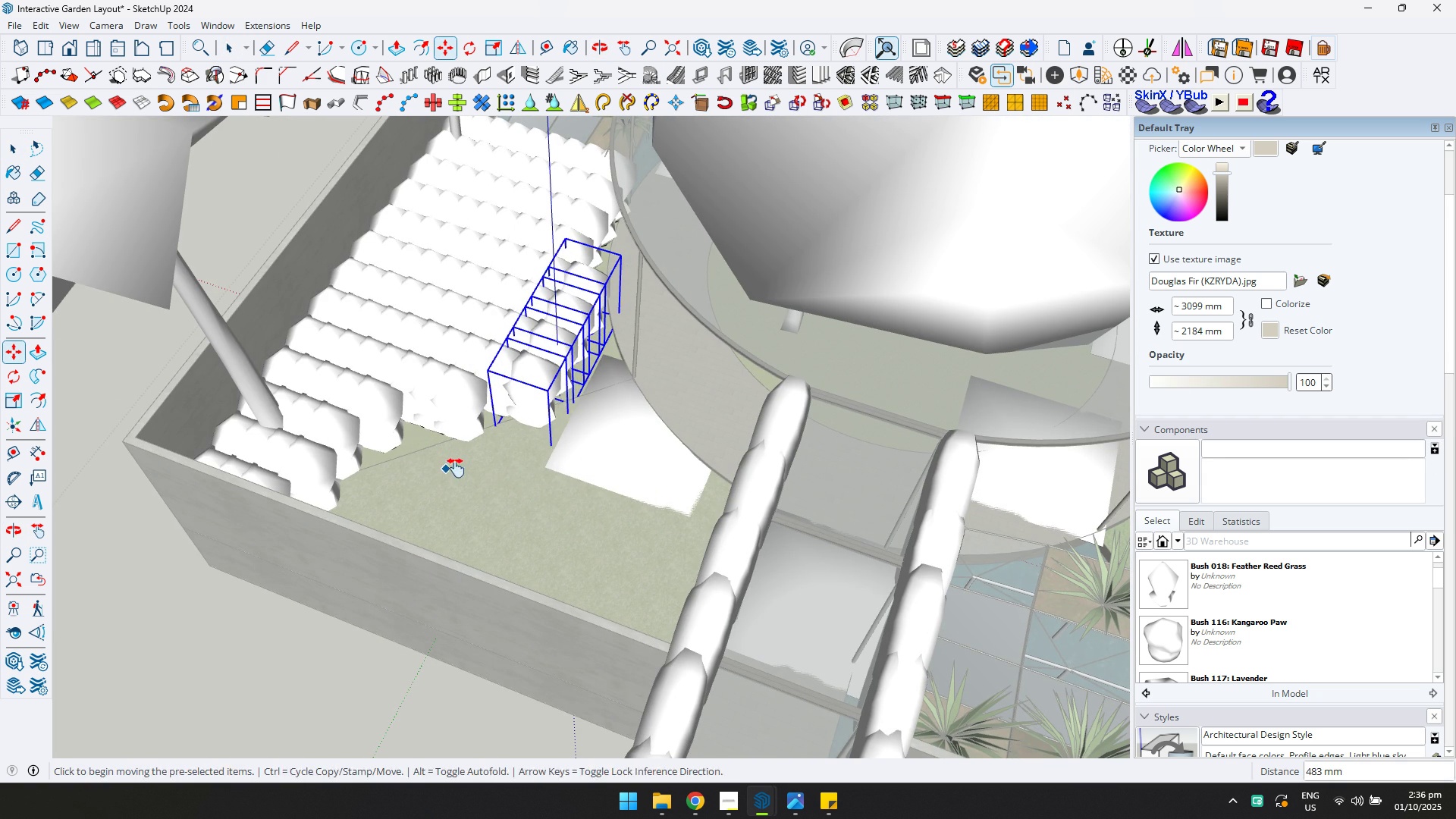 
scroll: coordinate [471, 465], scroll_direction: down, amount: 1.0
 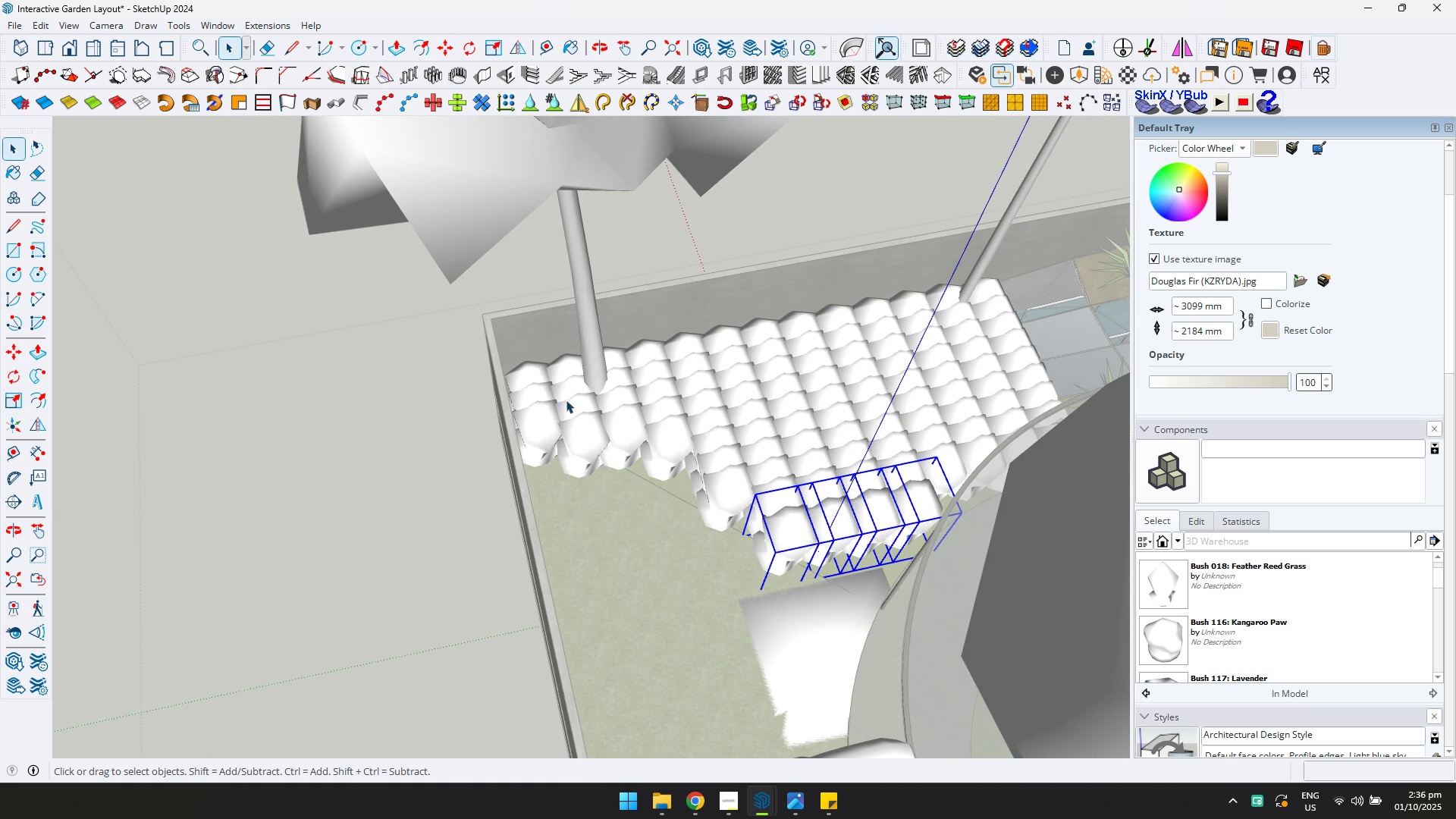 
left_click([582, 456])
 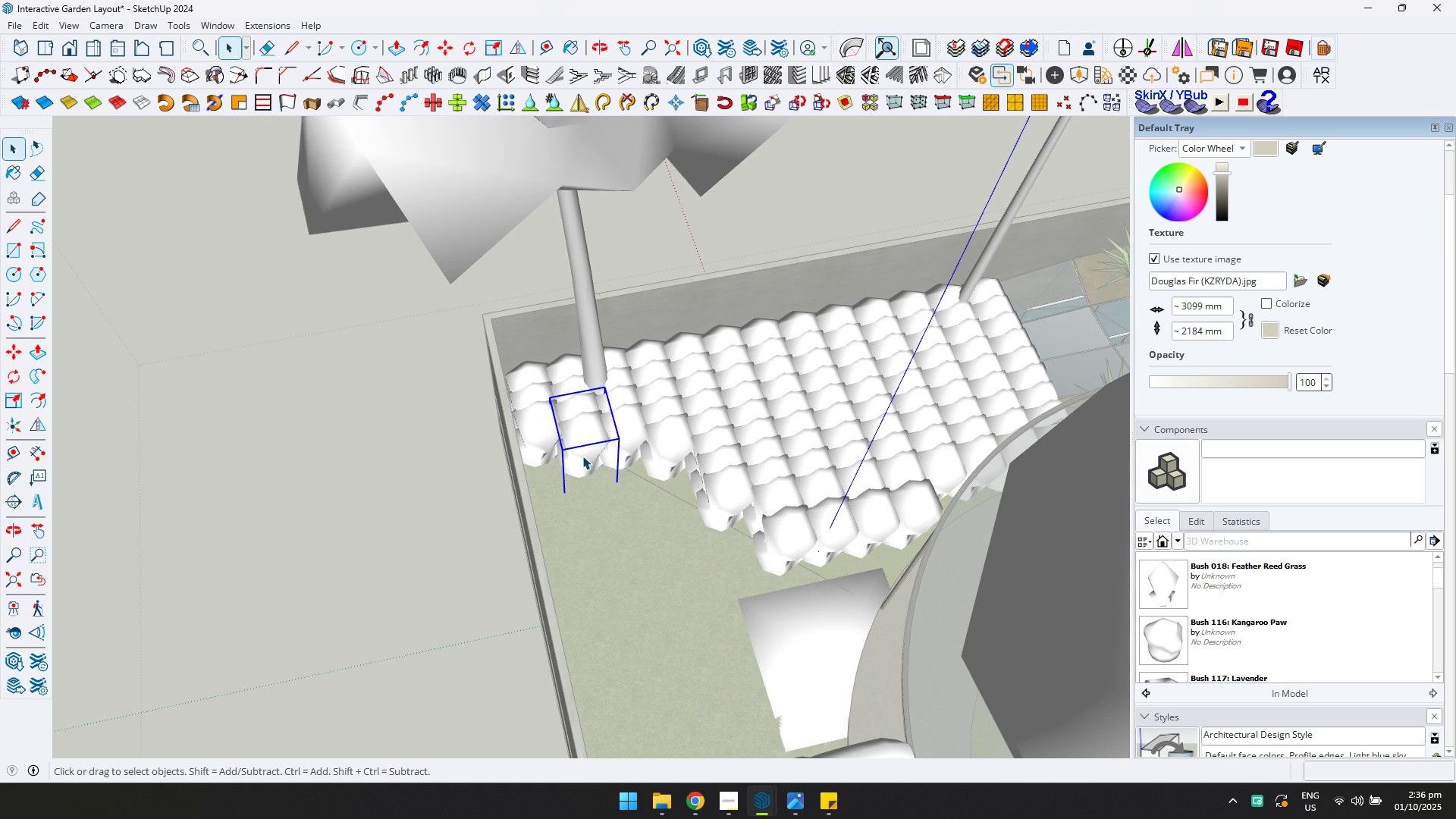 
key(Delete)
 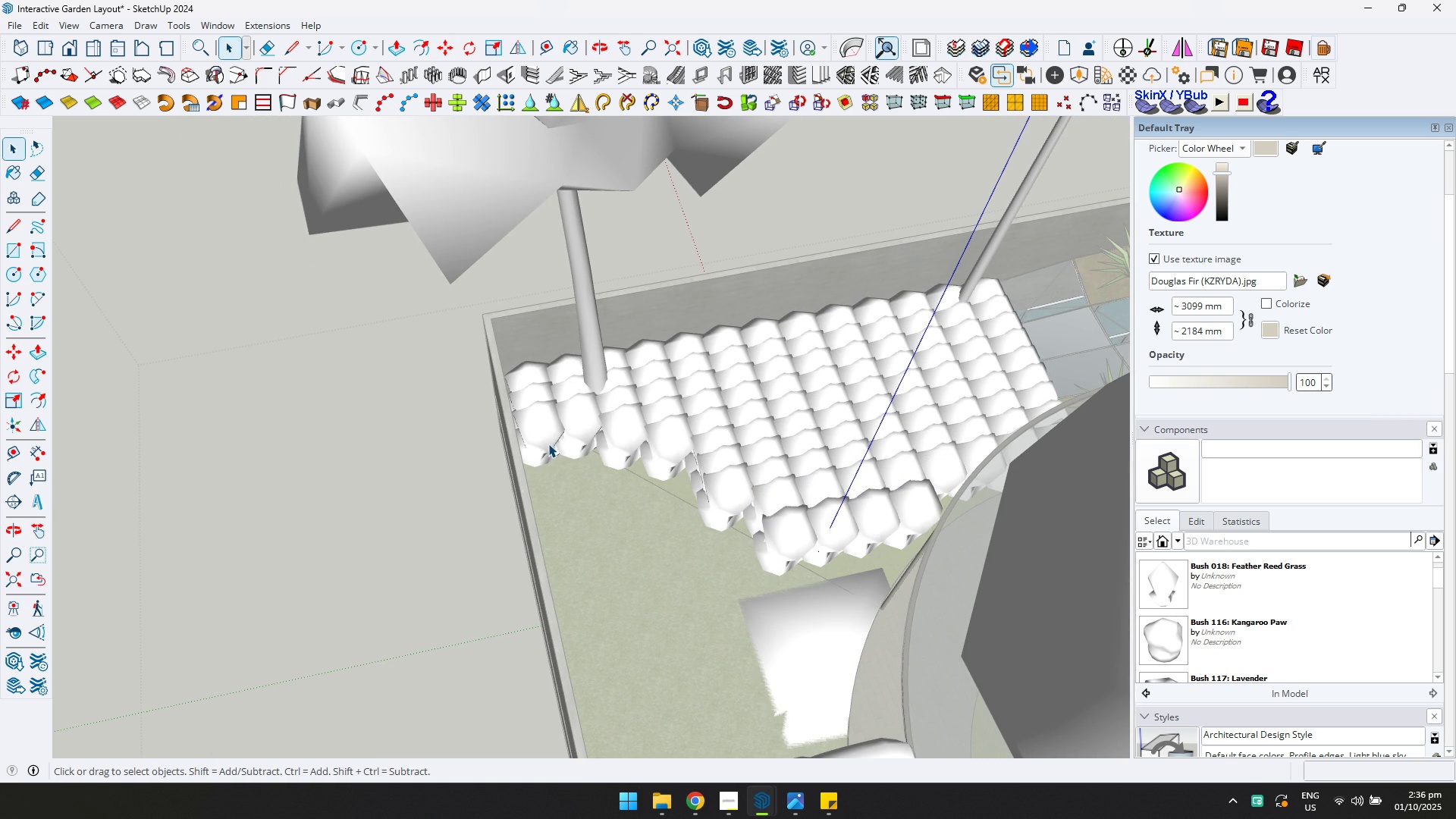 
left_click([548, 444])
 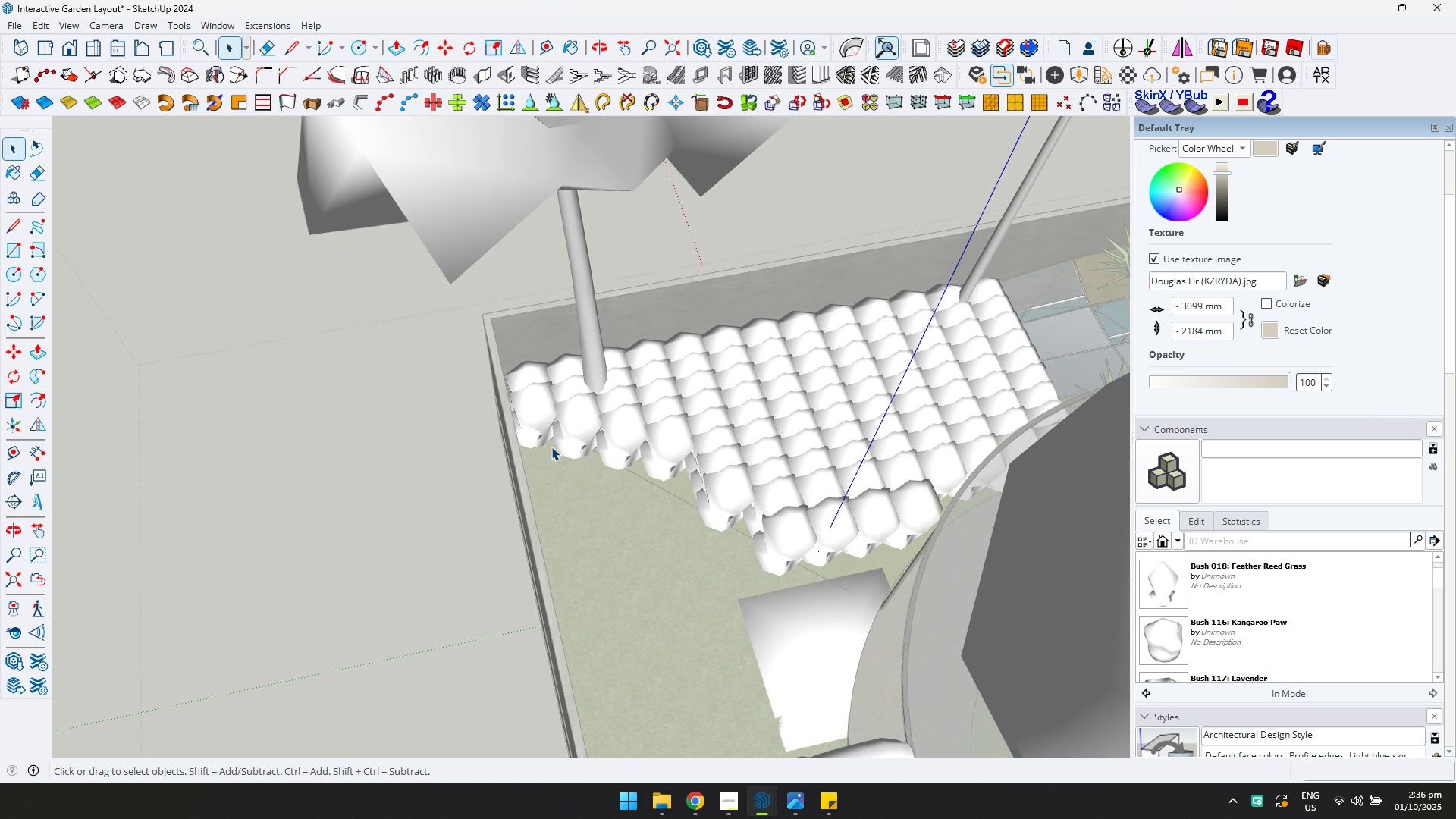 
key(Delete)
 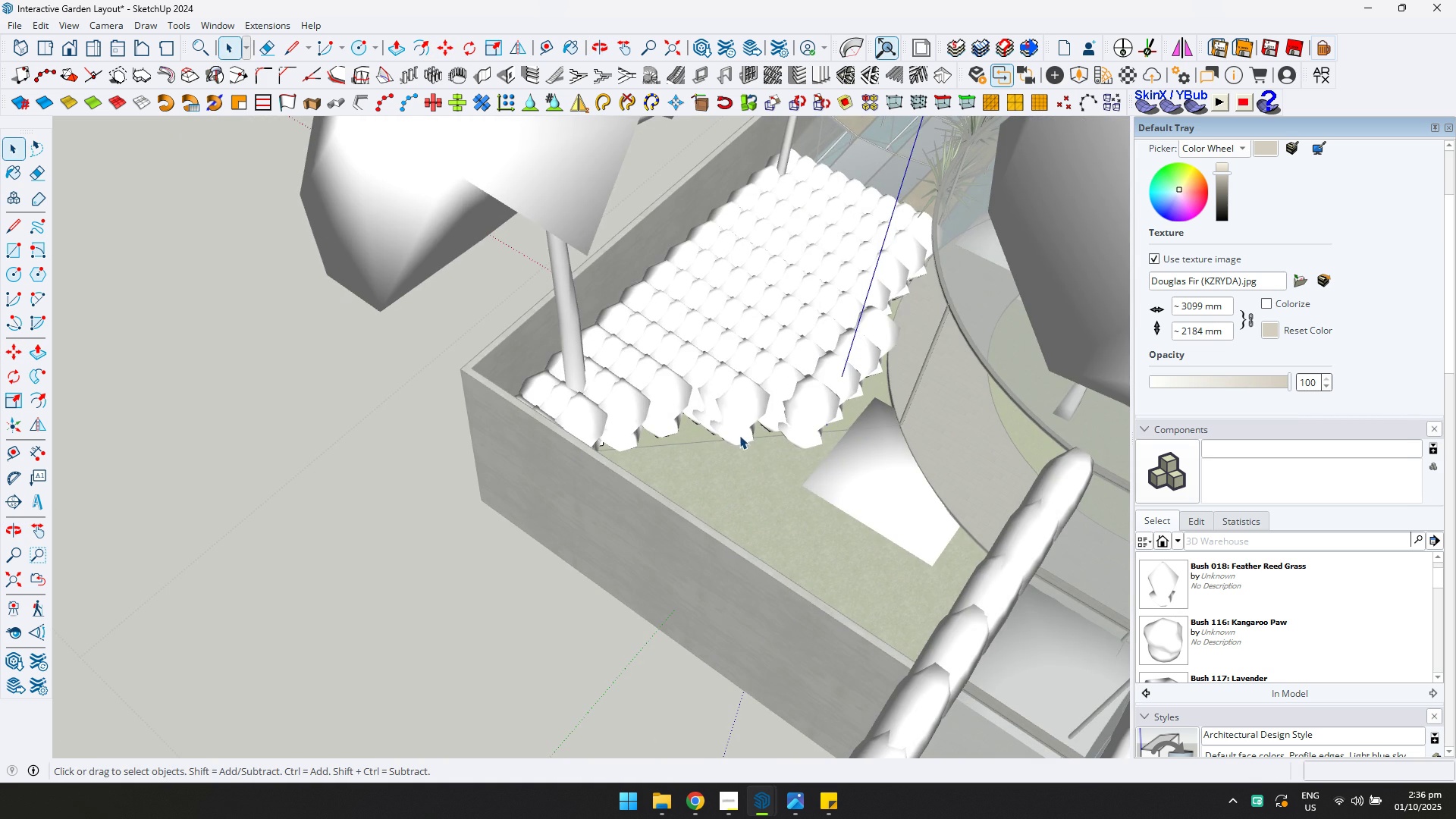 
key(Delete)
 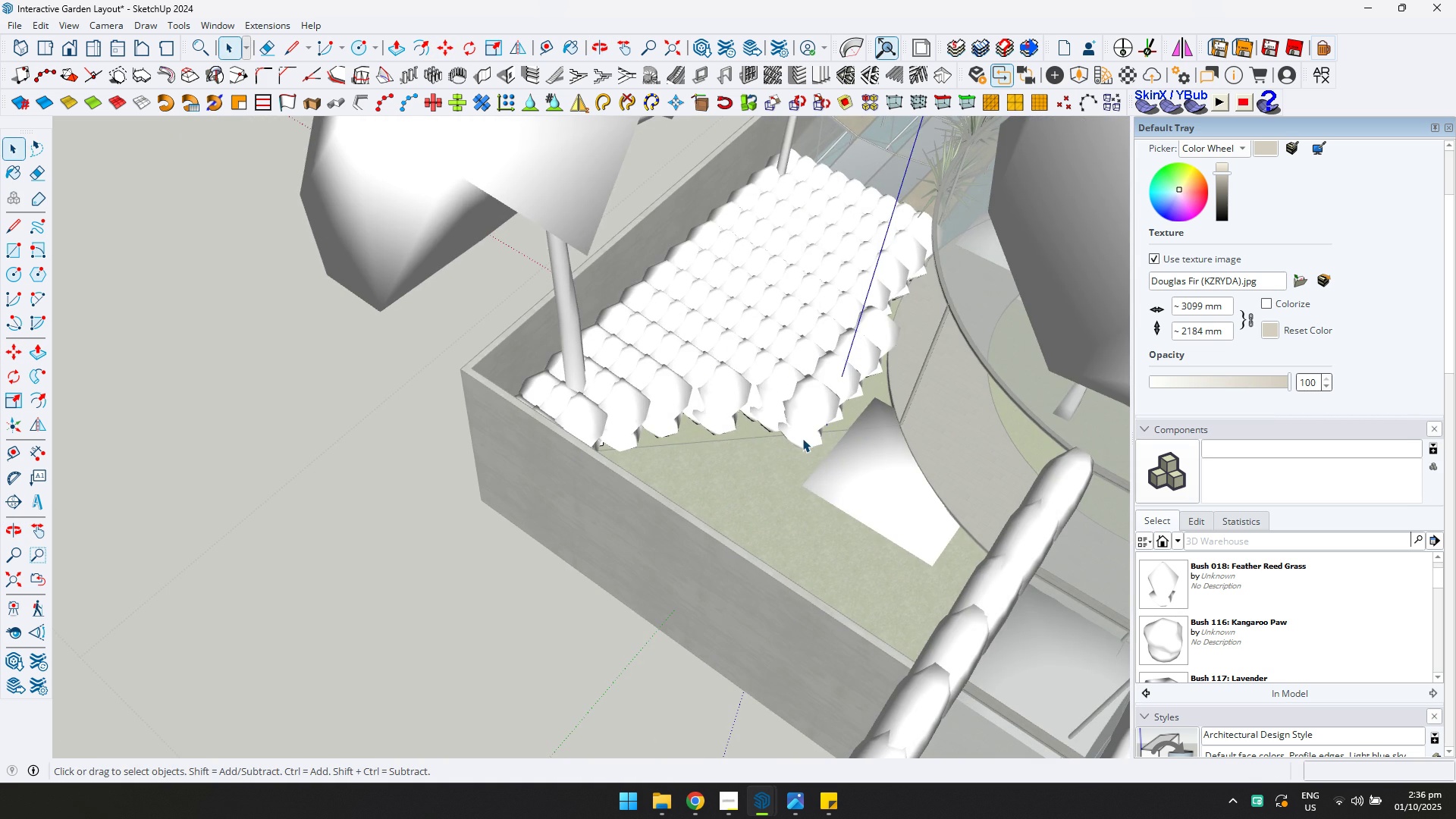 
double_click([802, 438])
 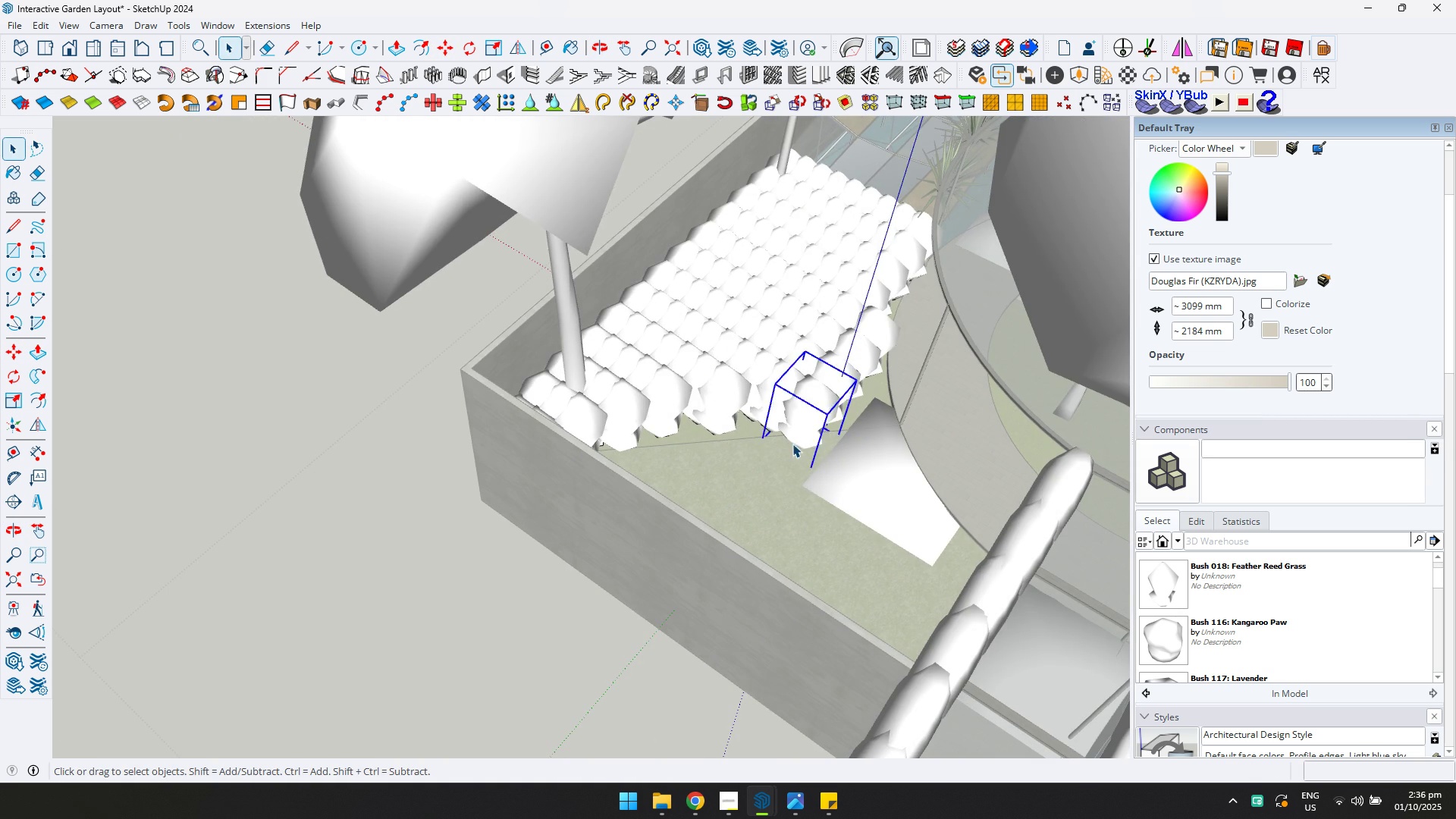 
key(Delete)
 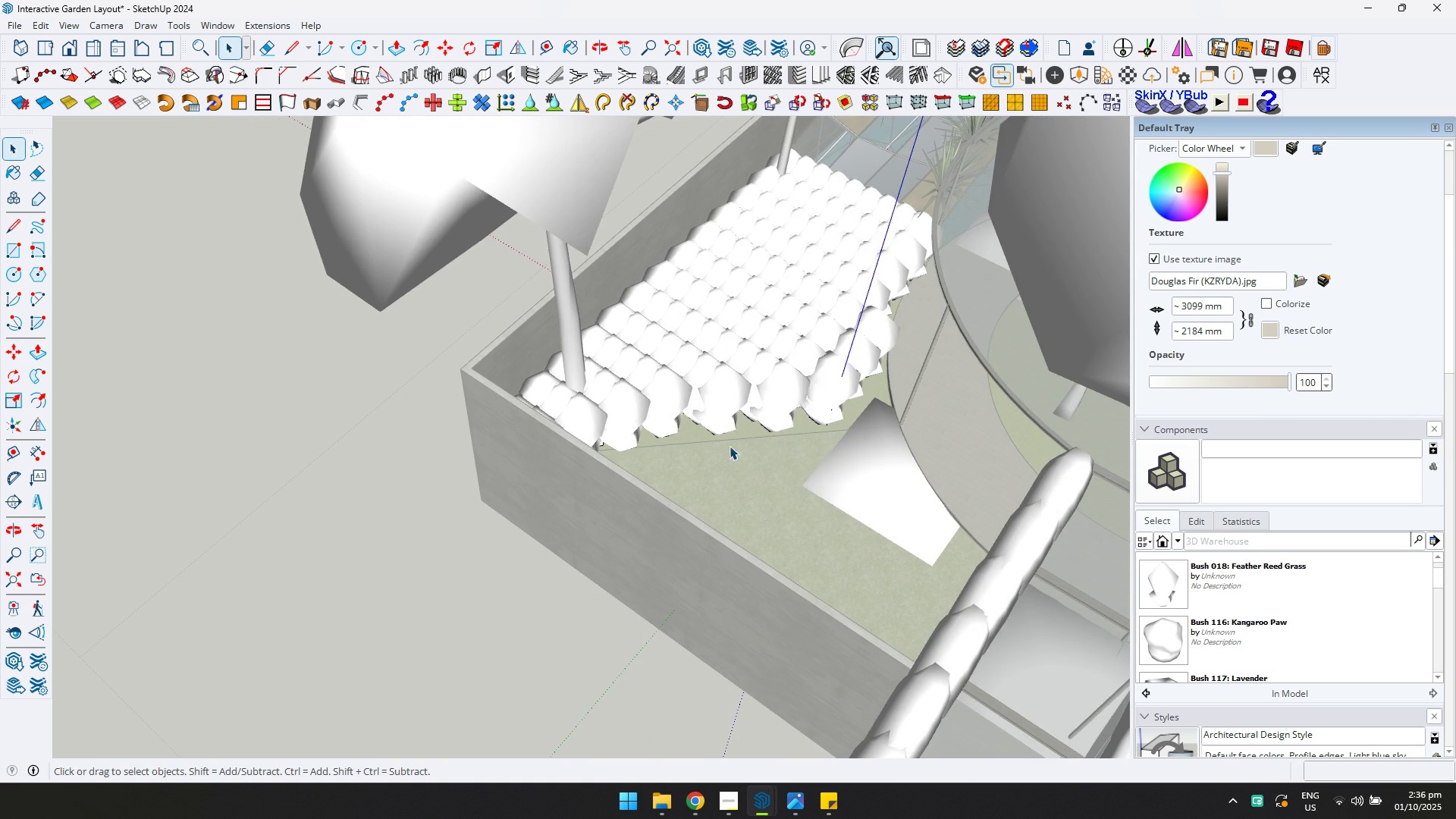 
key(N)
 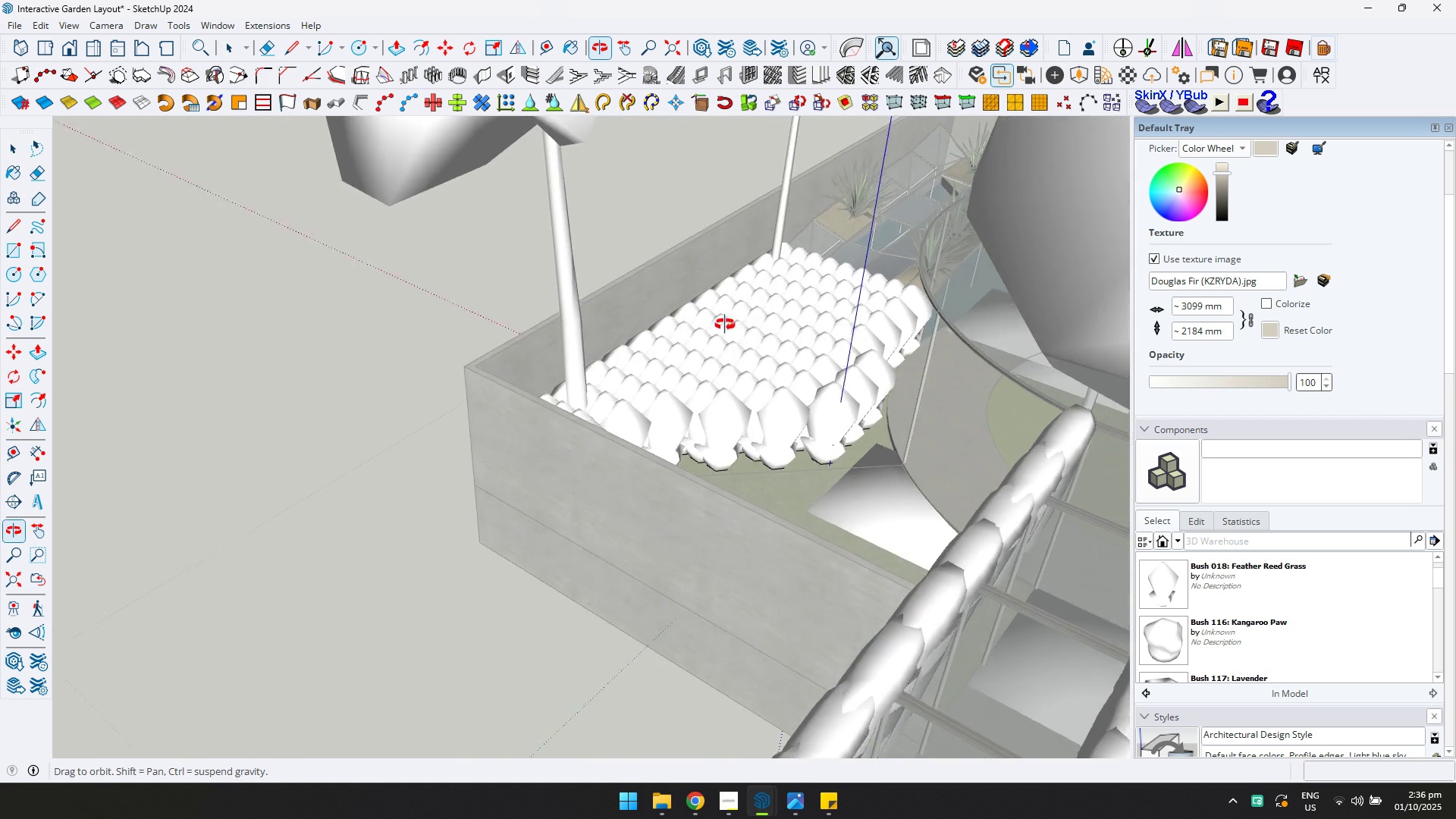 
scroll: coordinate [729, 323], scroll_direction: down, amount: 3.0
 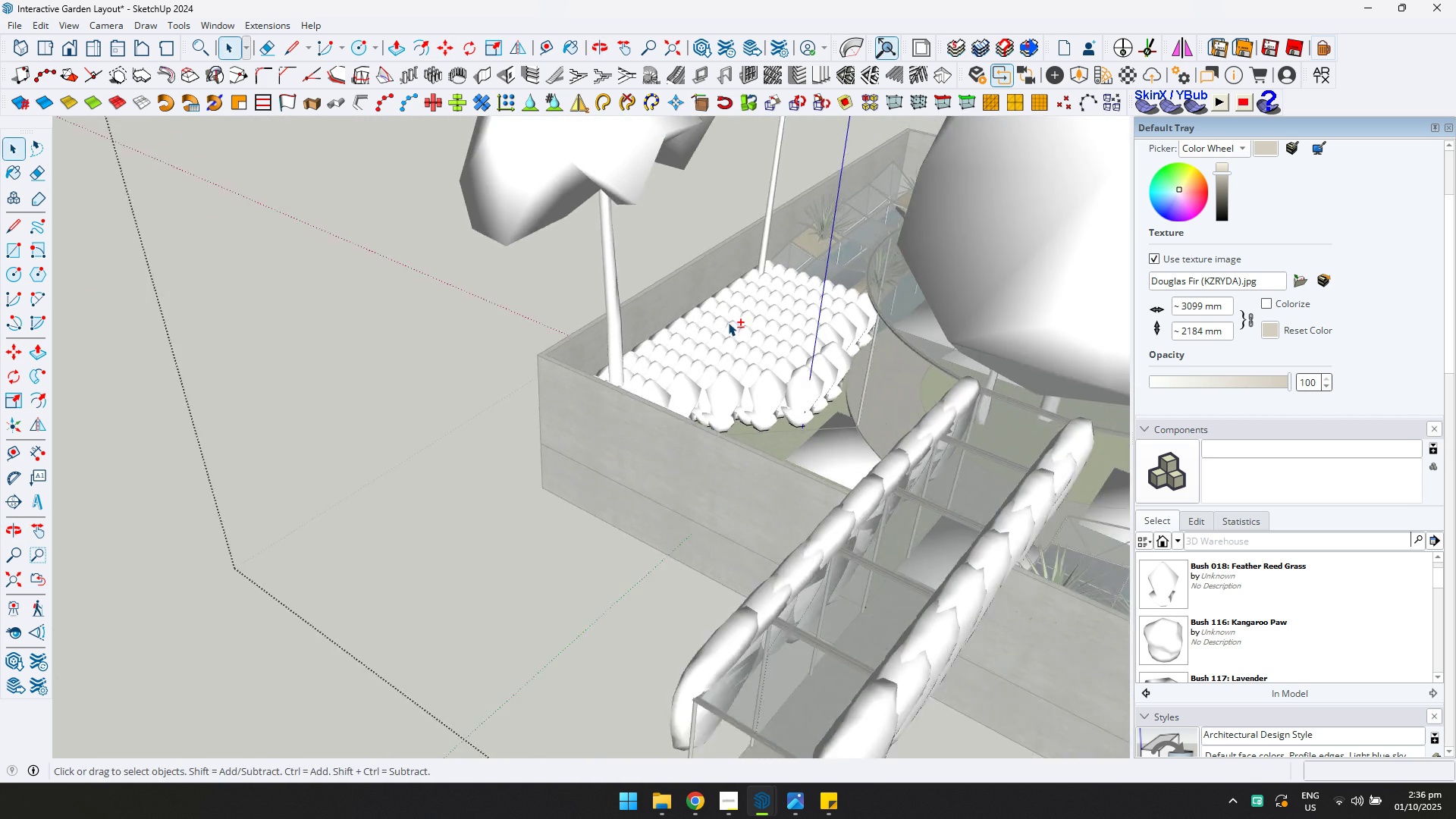 
key(Shift+ShiftLeft)
 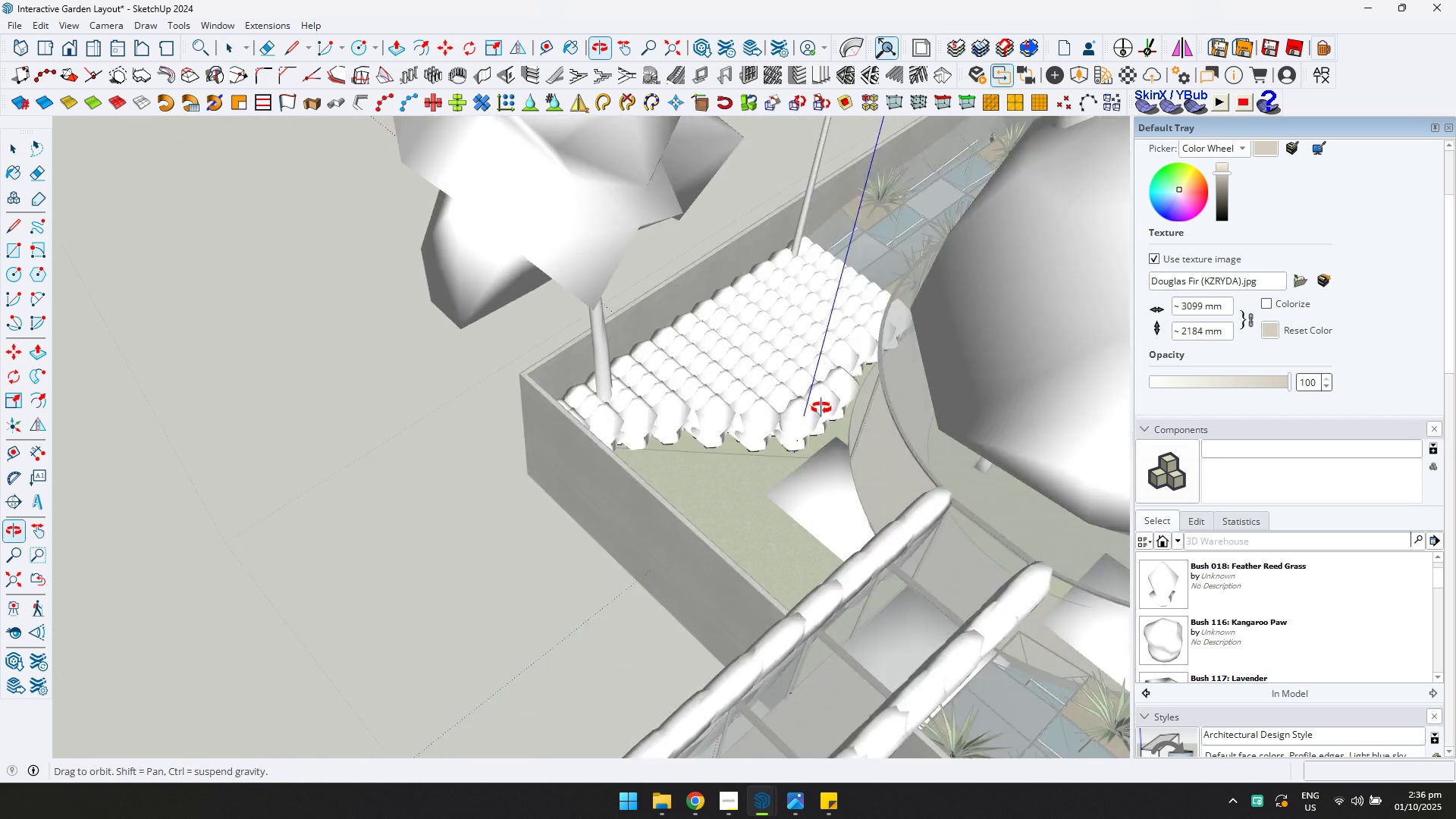 
scroll: coordinate [763, 379], scroll_direction: up, amount: 5.0
 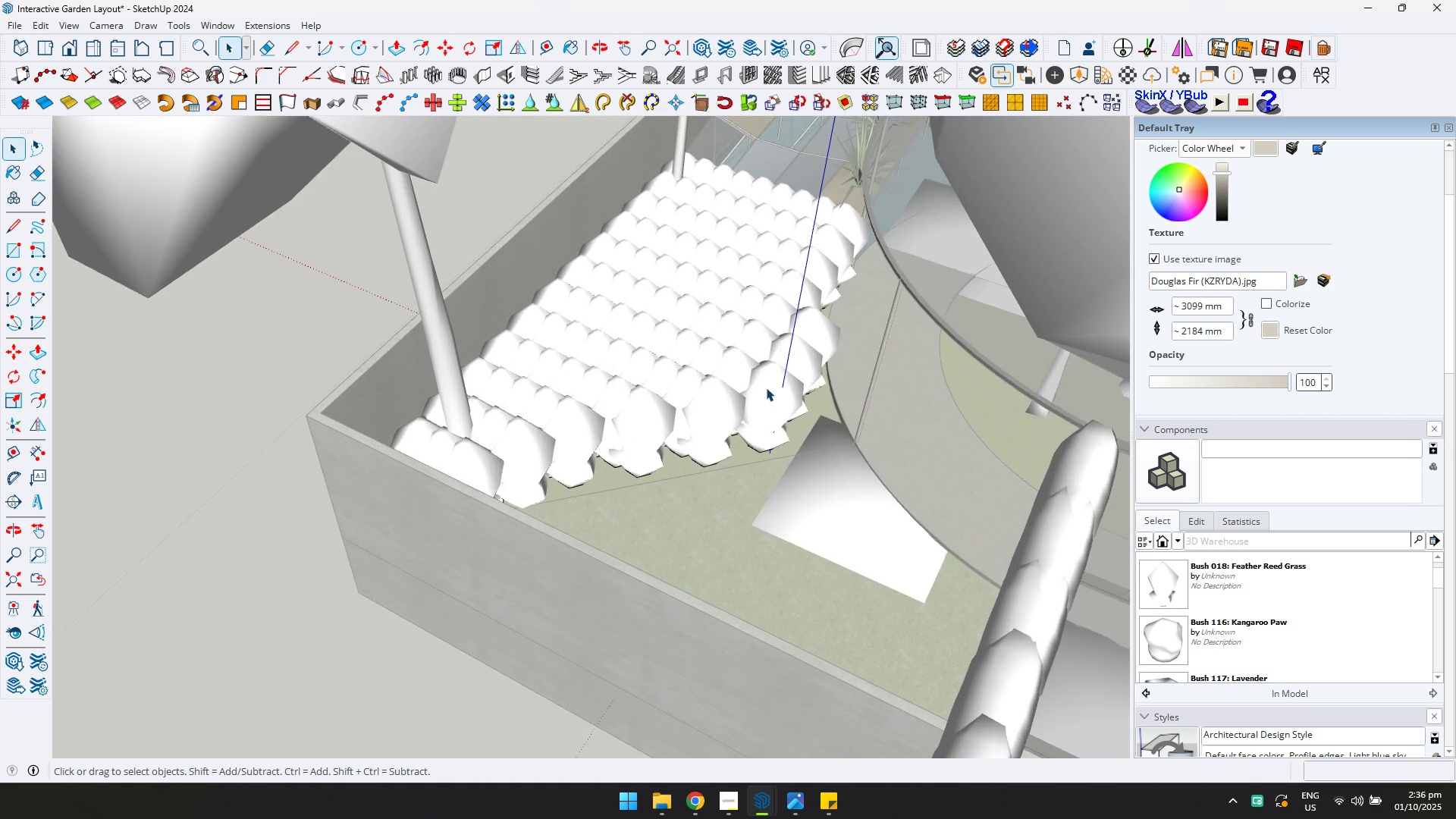 
left_click([766, 388])
 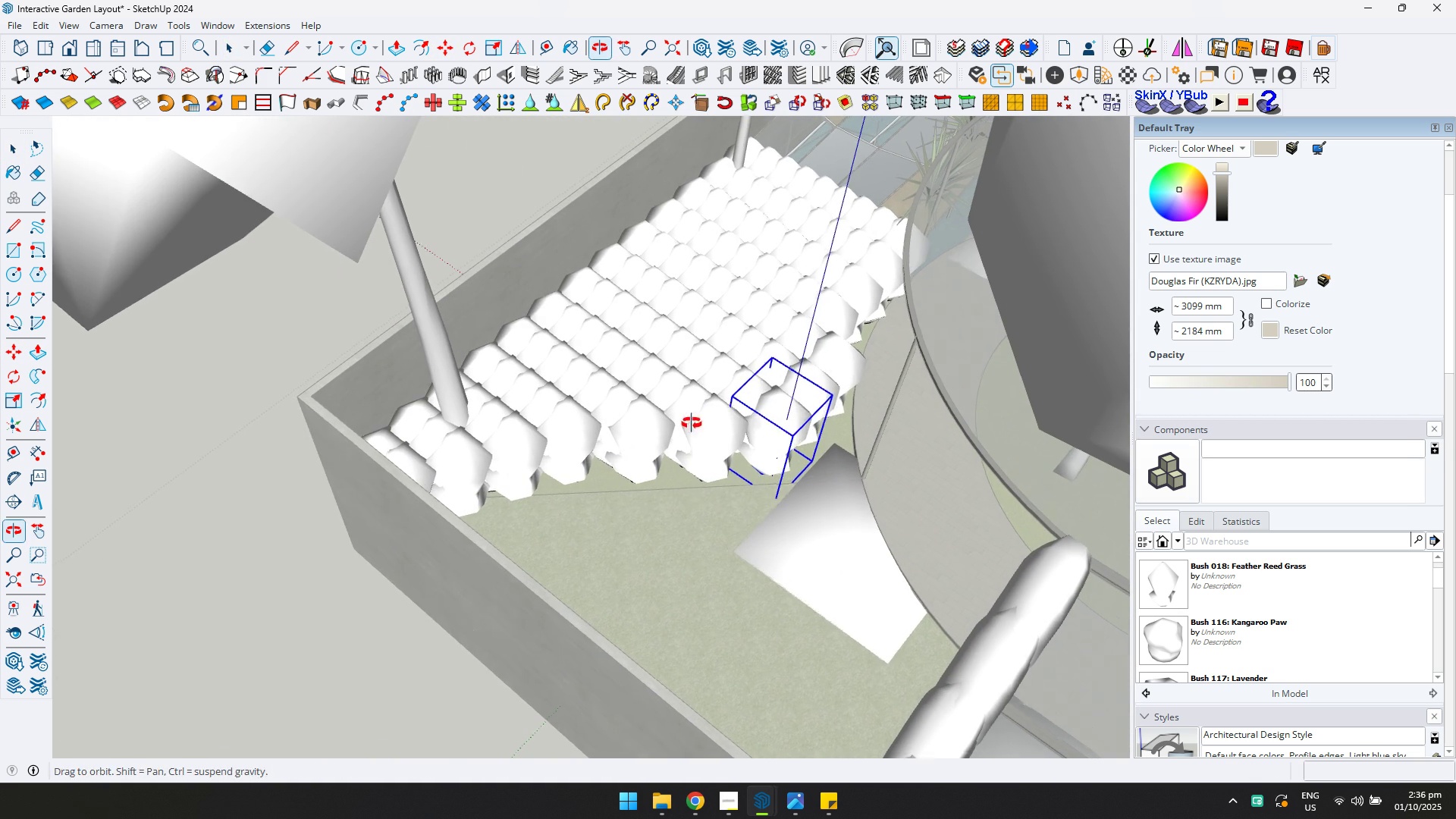 
key(ArrowRight)
 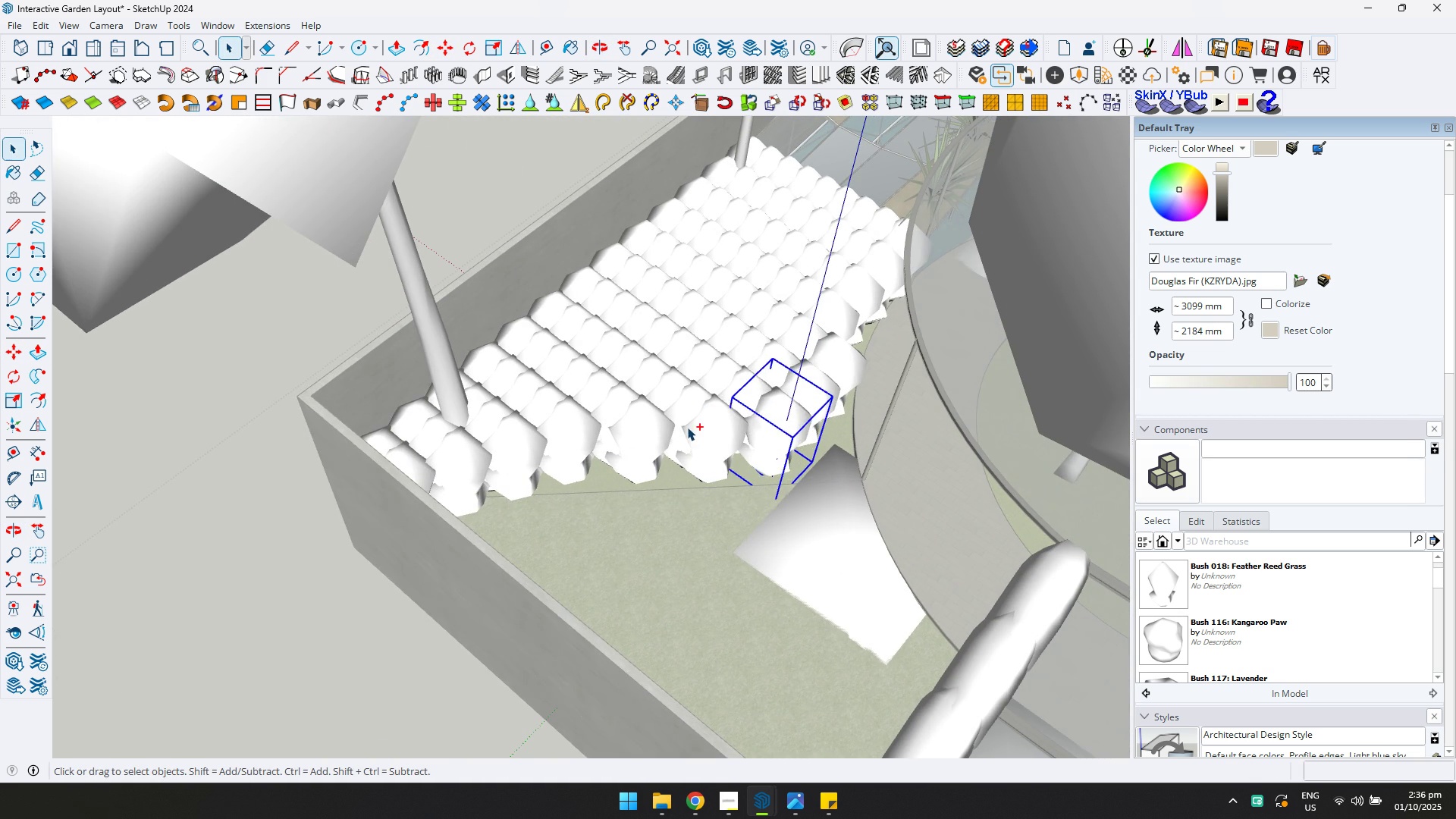 
key(Control+ControlRight)
 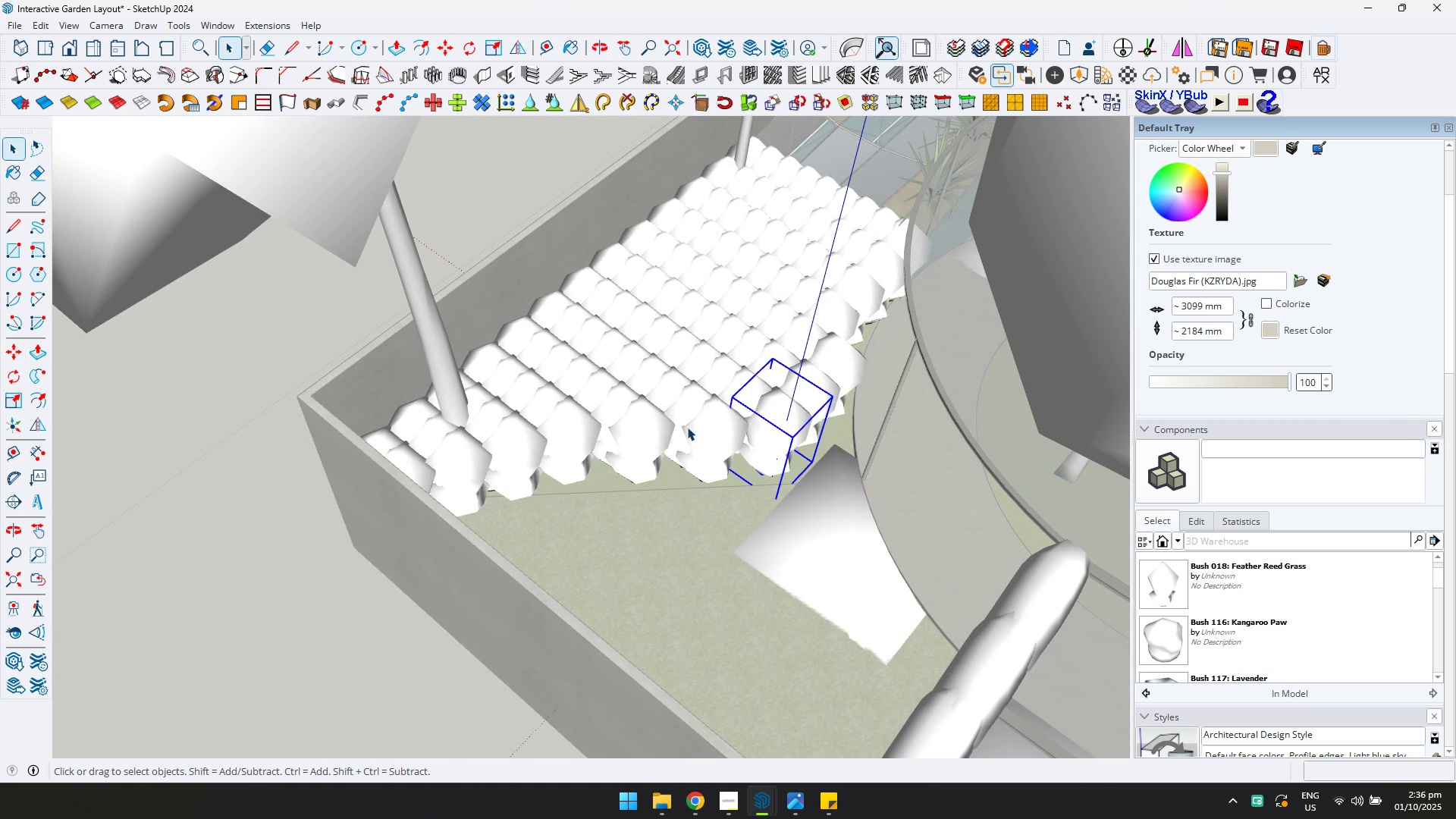 
key(ArrowRight)
 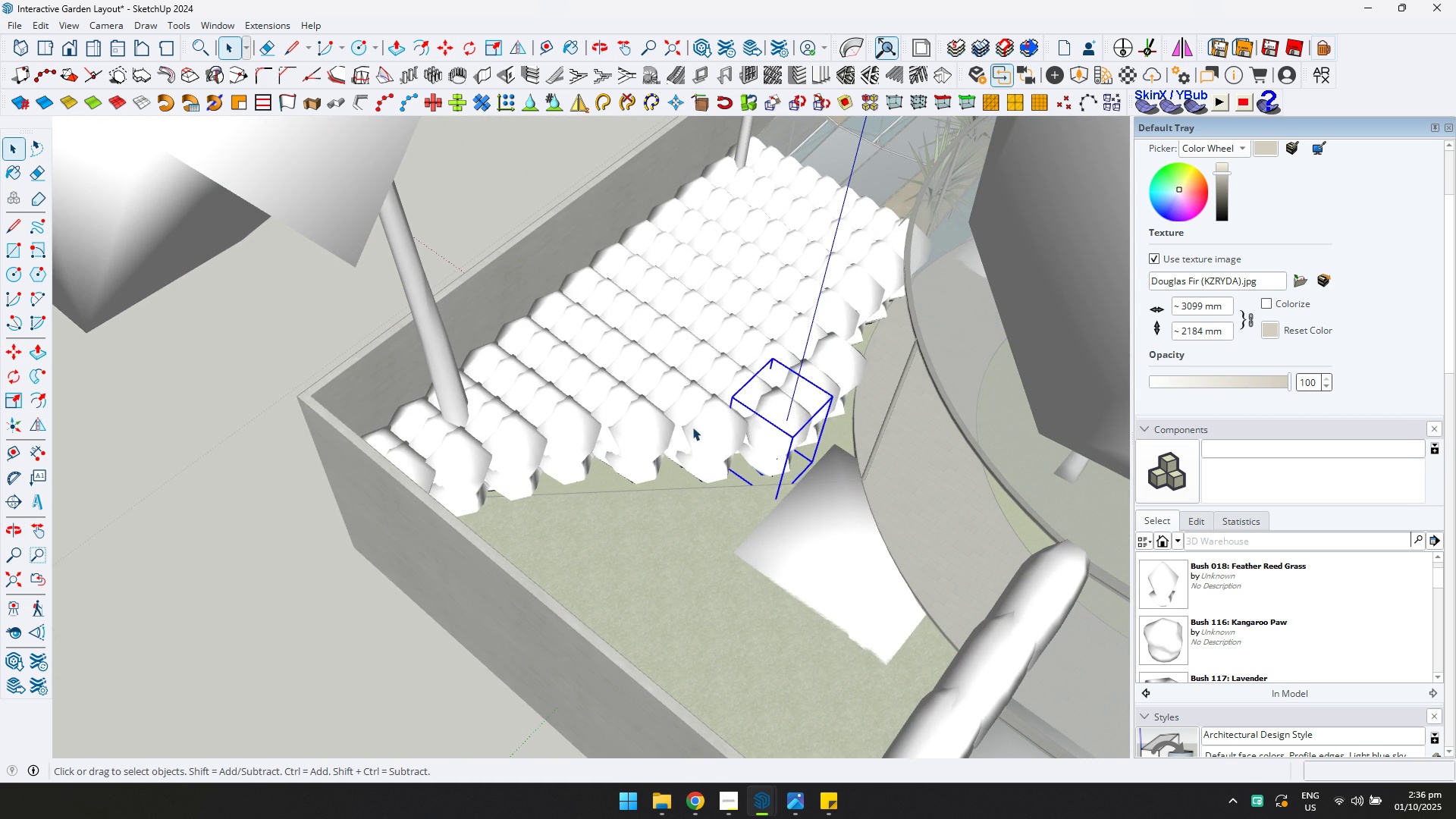 
key(Delete)
 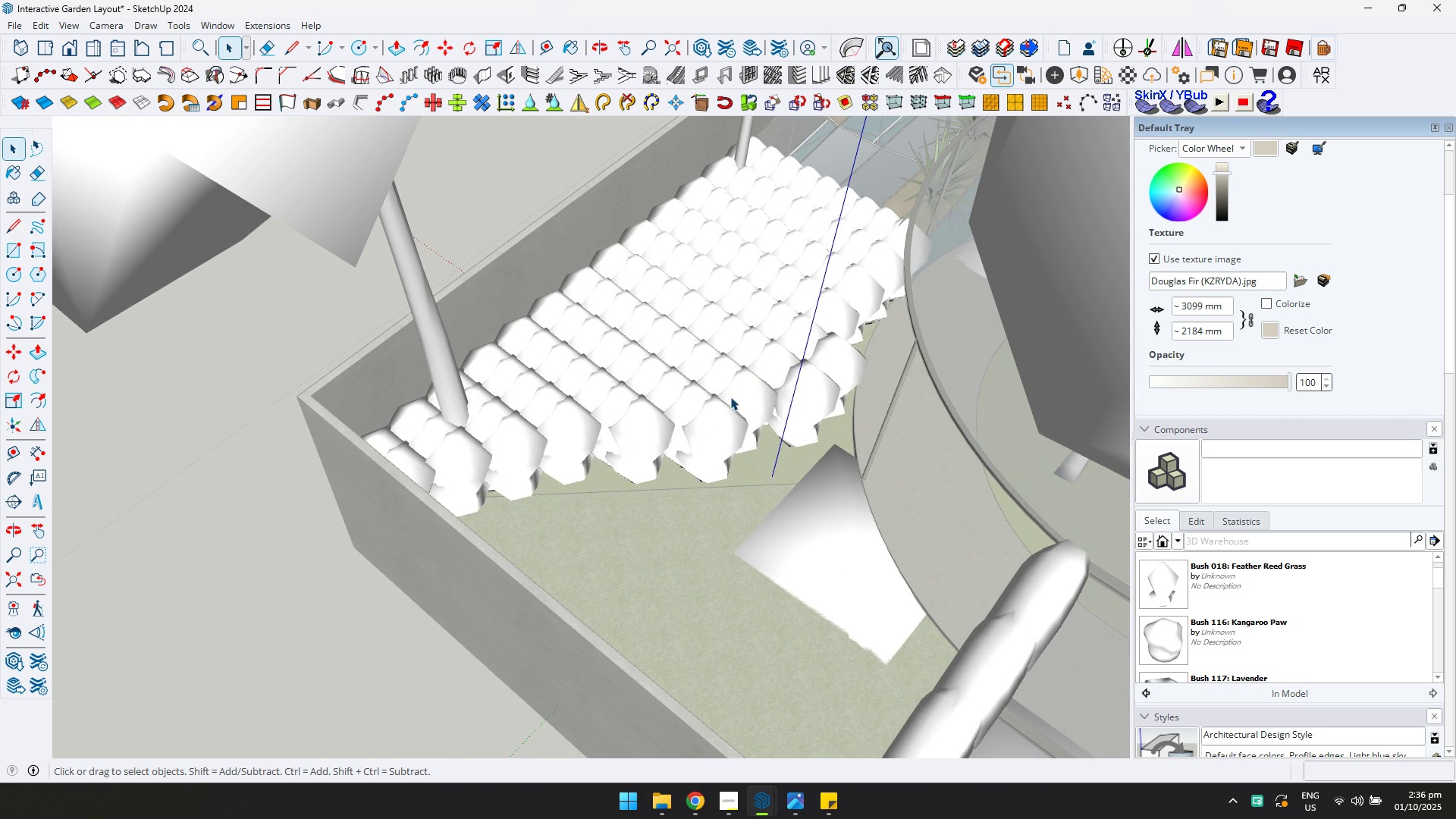 
key(Delete)
 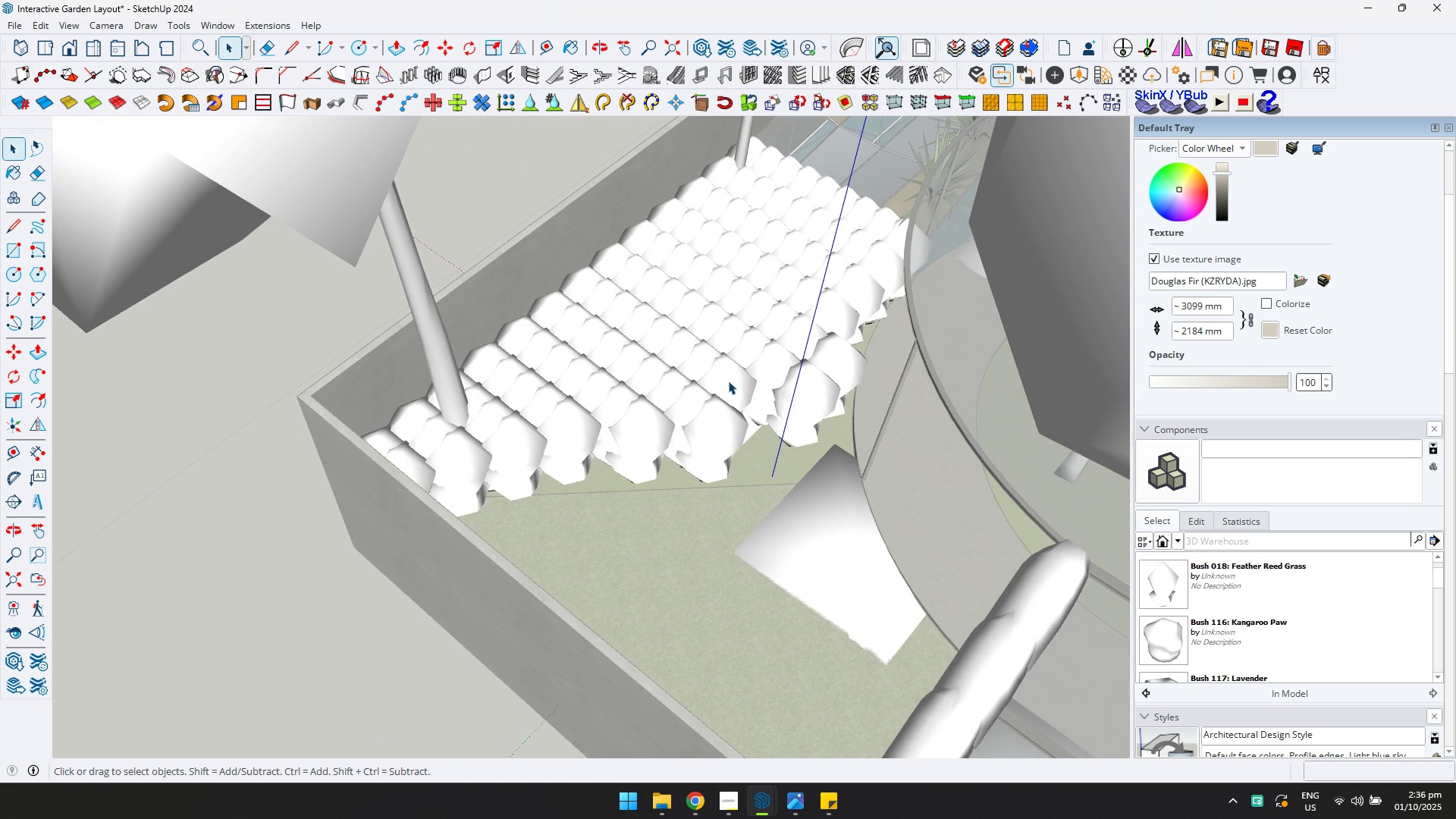 
double_click([728, 381])
 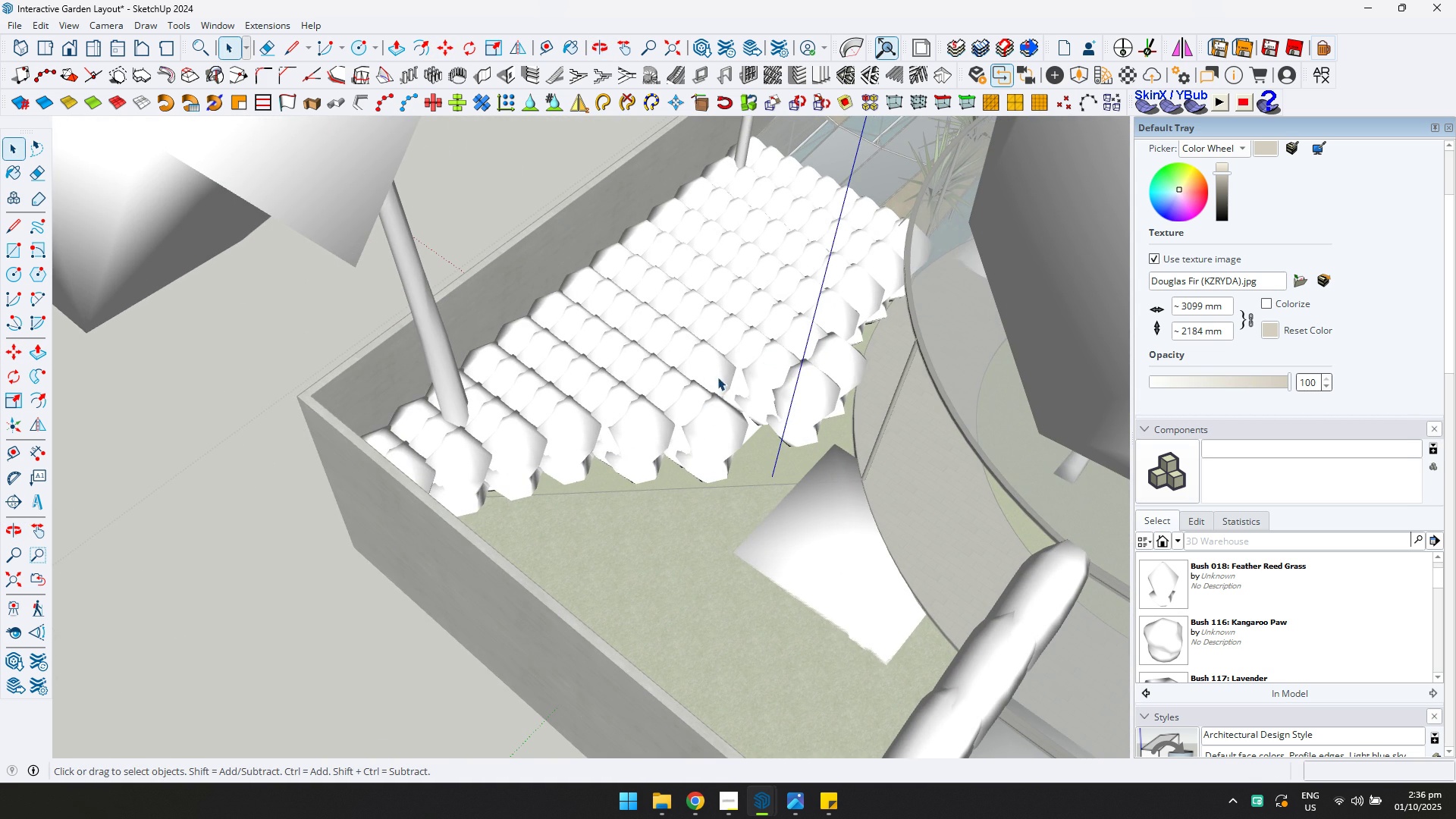 
key(Delete)
 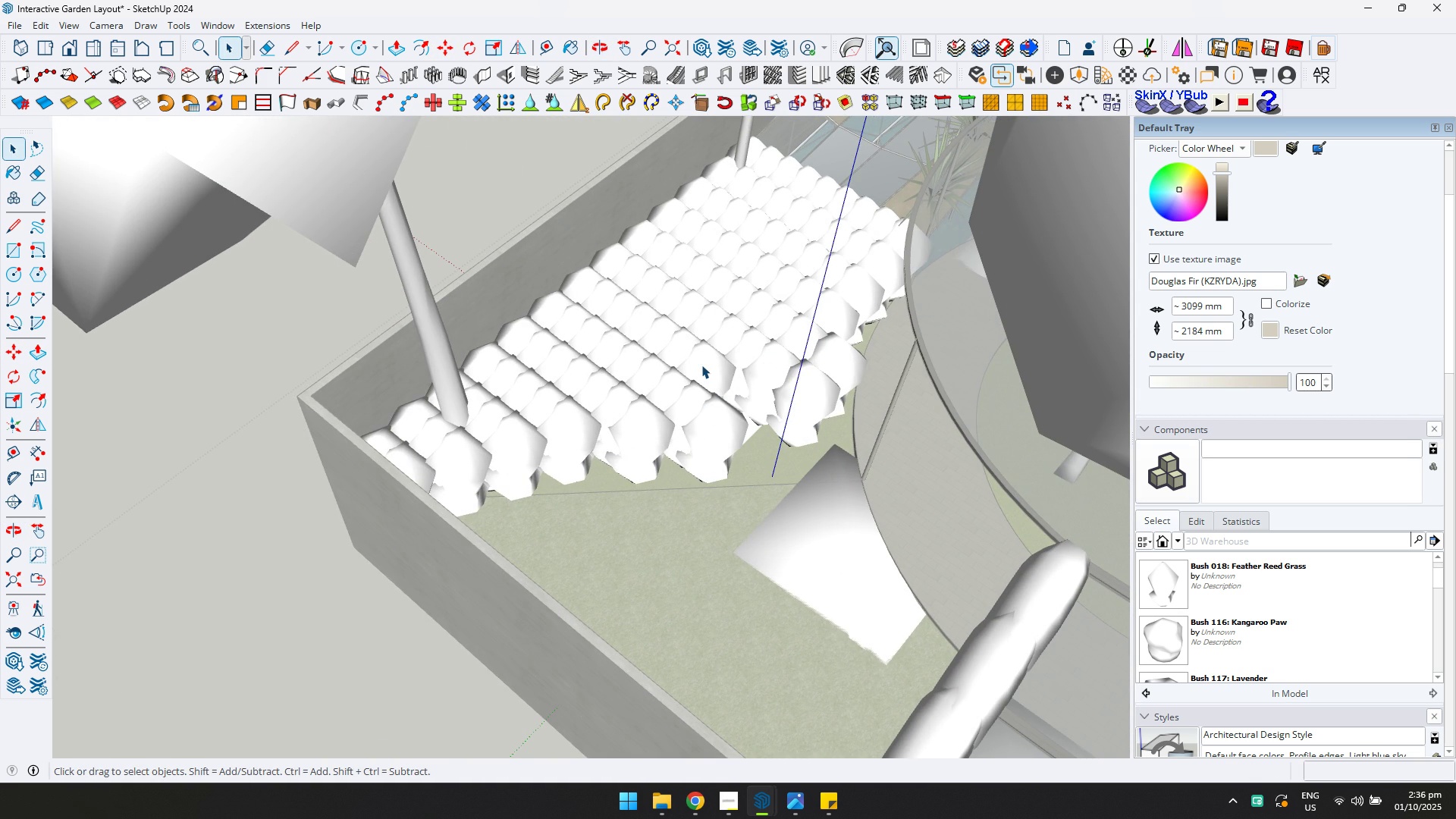 
triple_click([701, 365])
 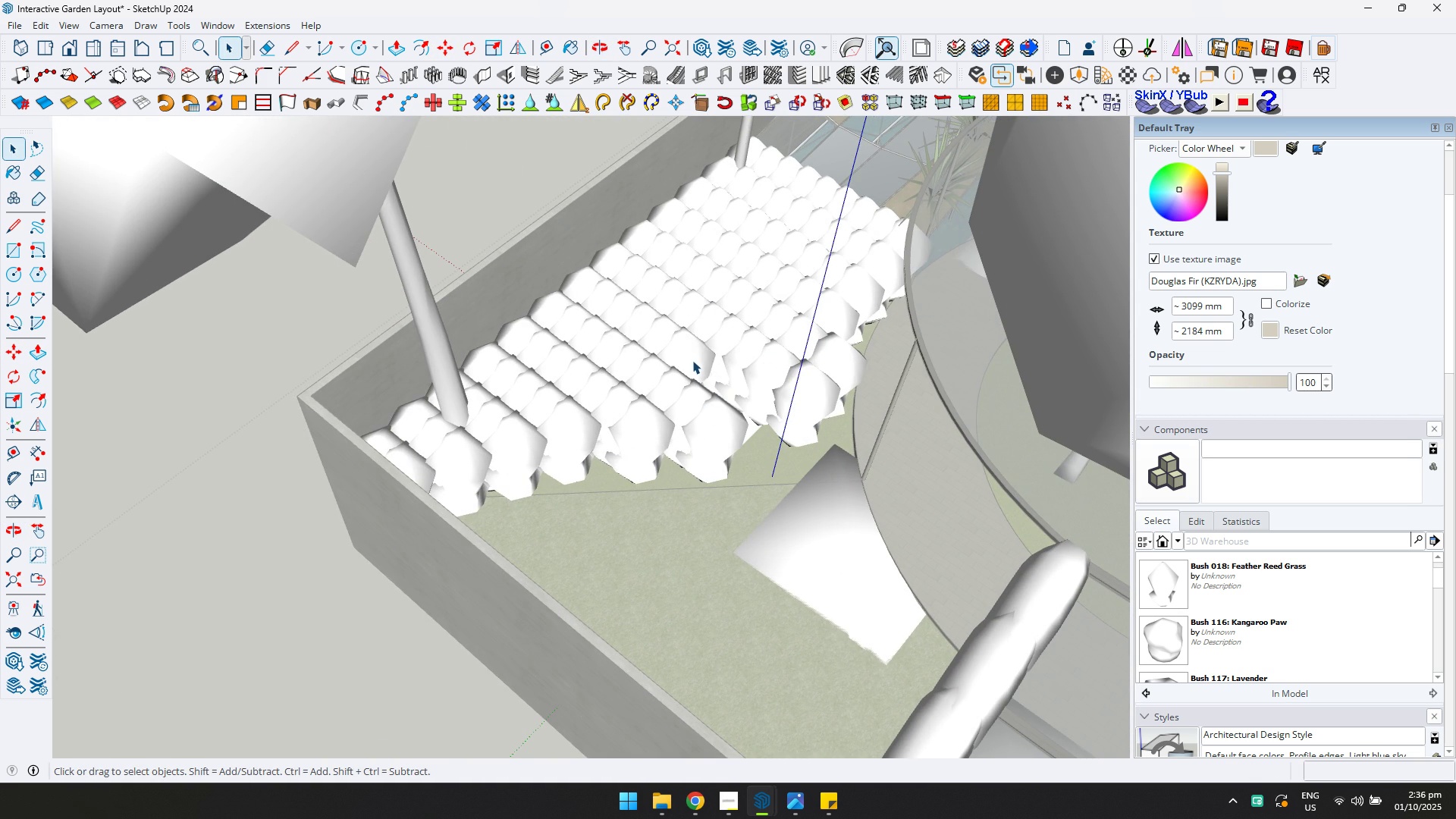 
key(Delete)
 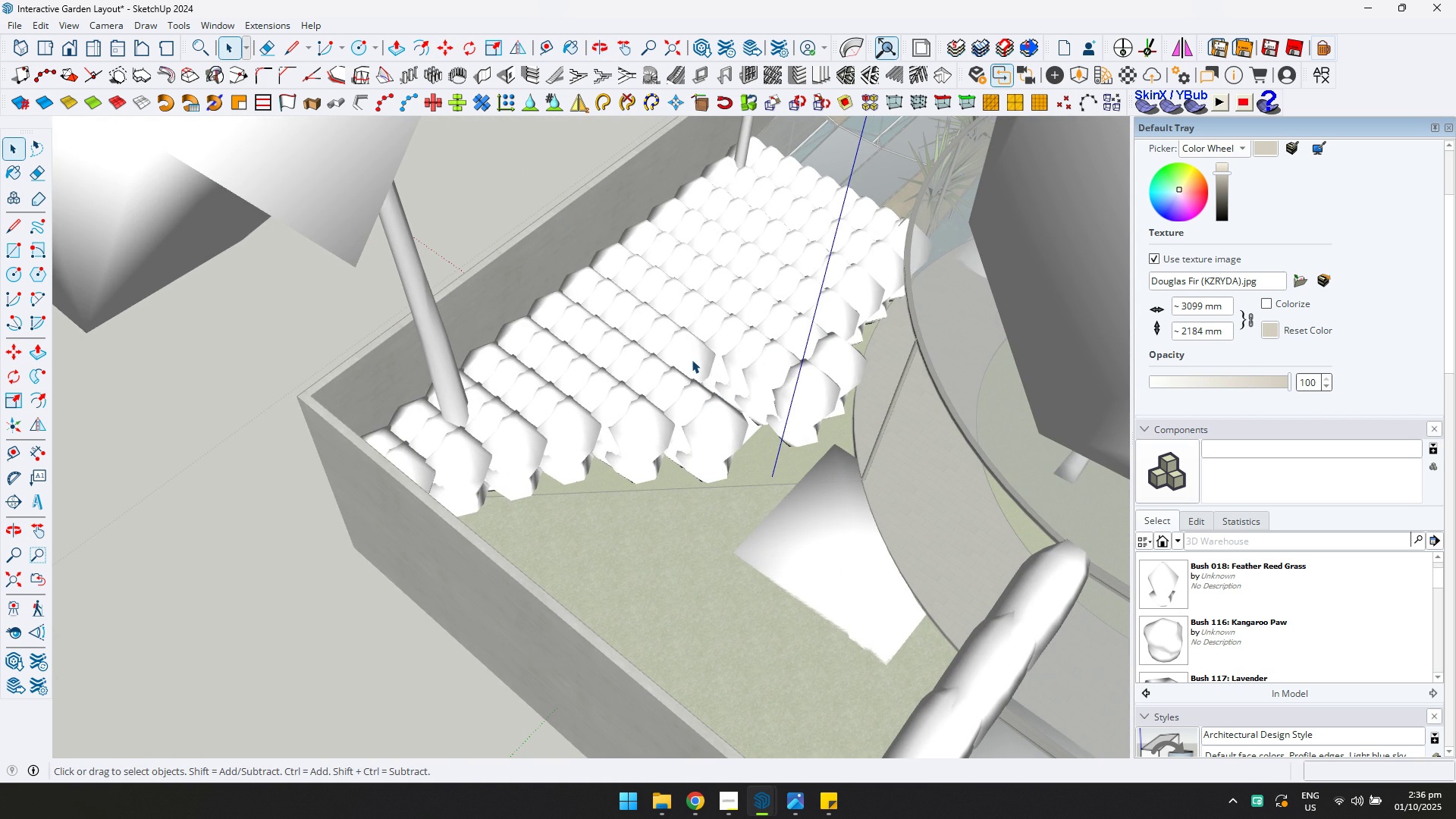 
triple_click([692, 359])
 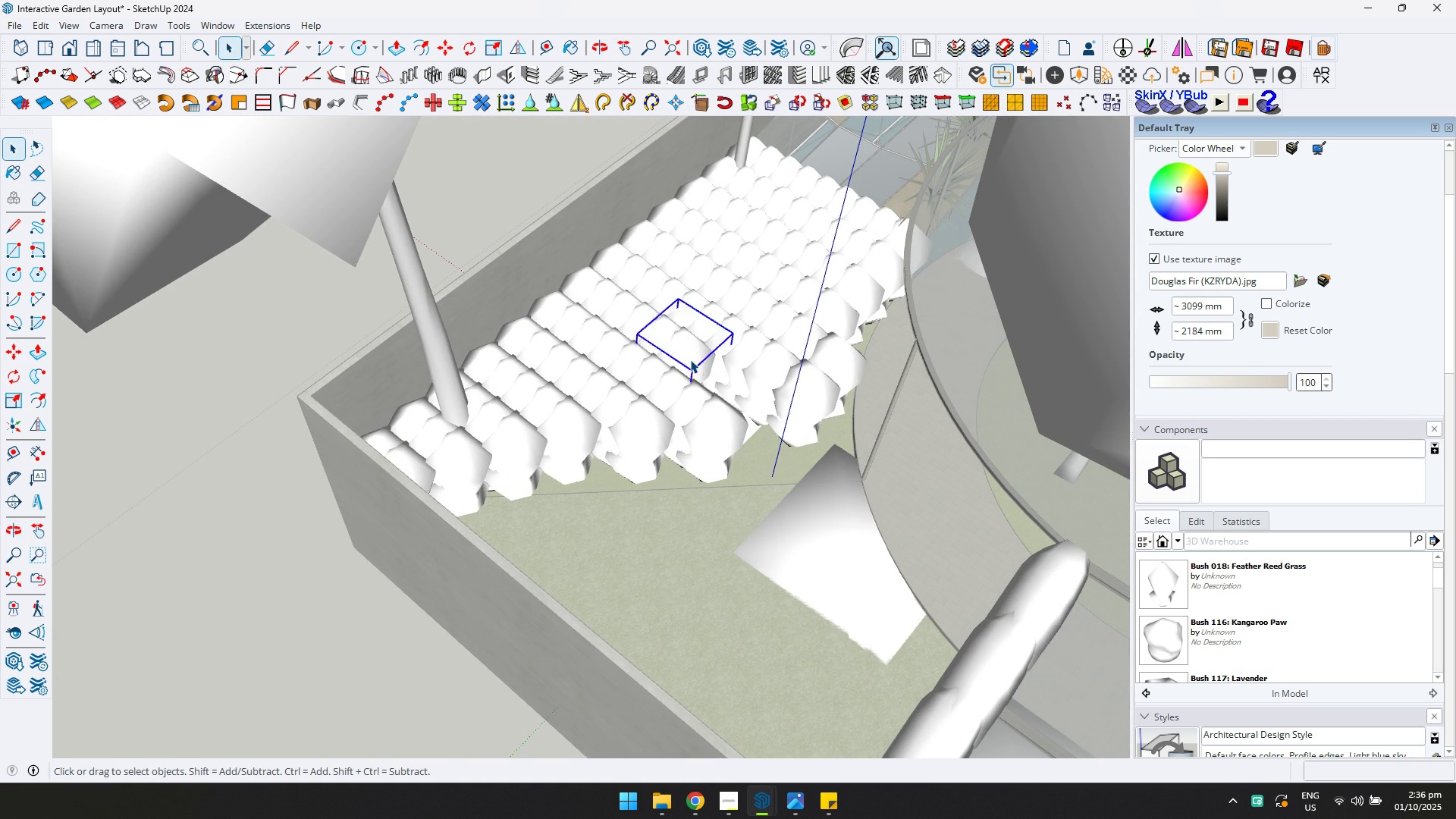 
key(Delete)
 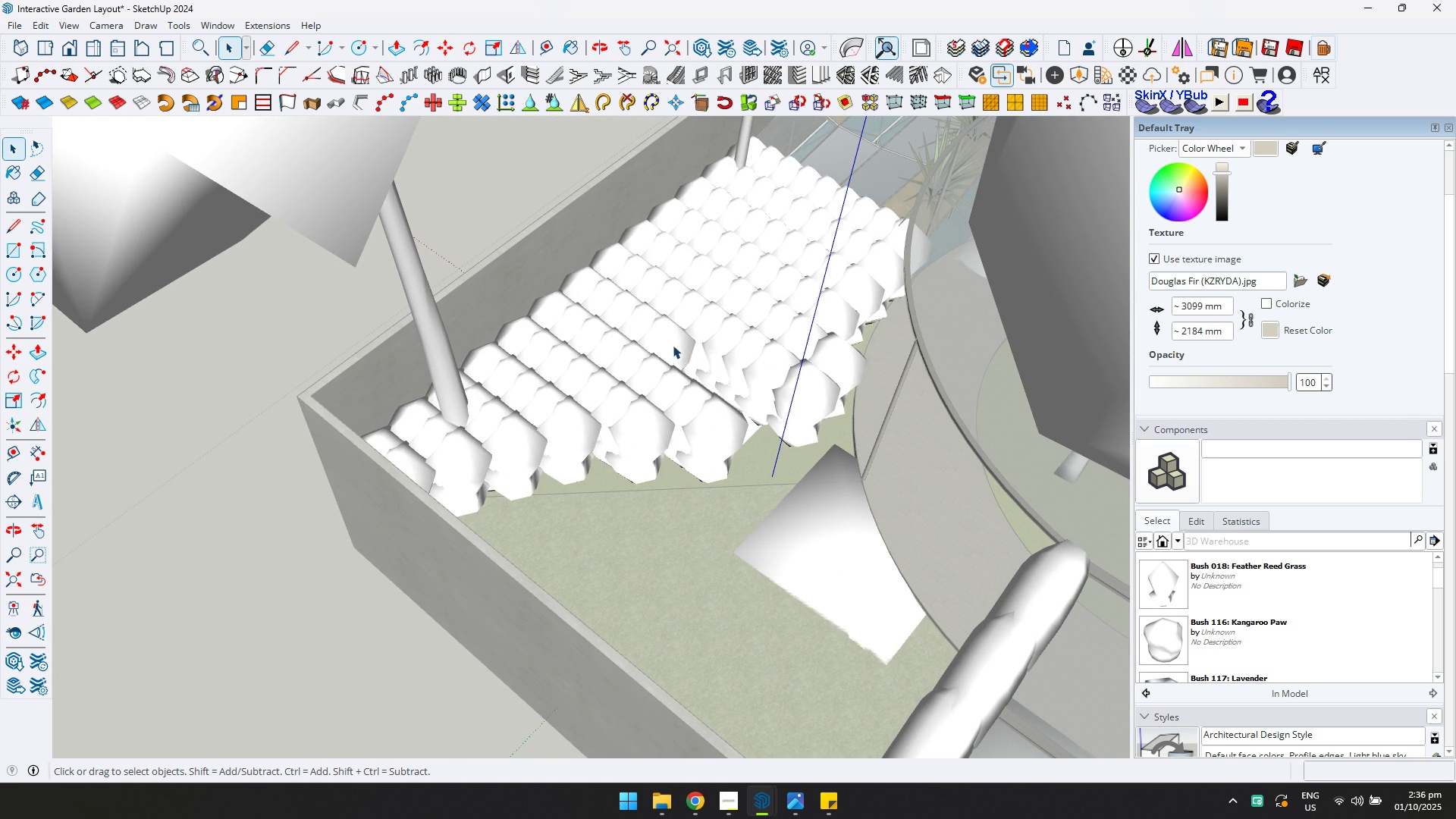 
triple_click([673, 345])
 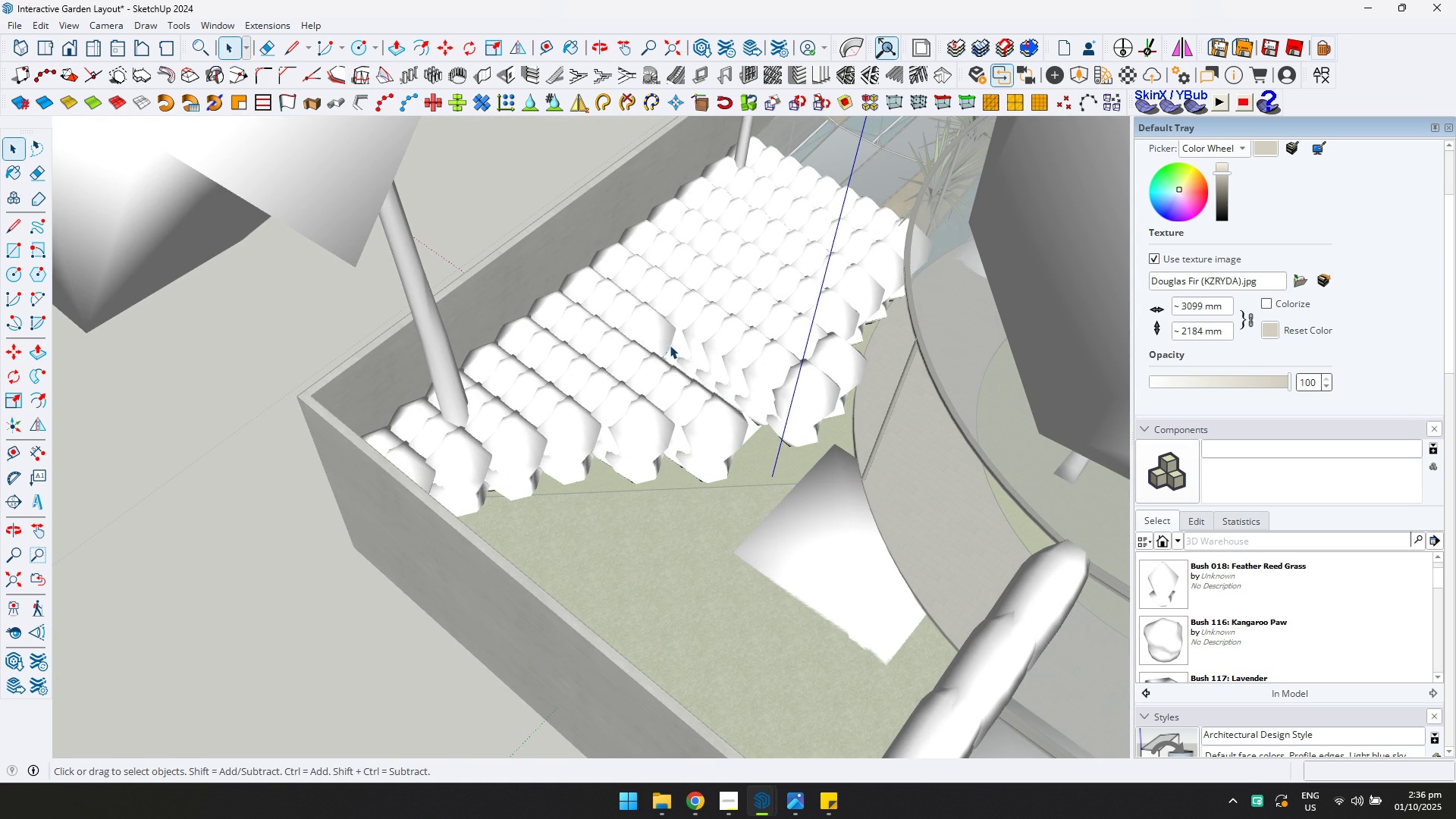 
key(Delete)
 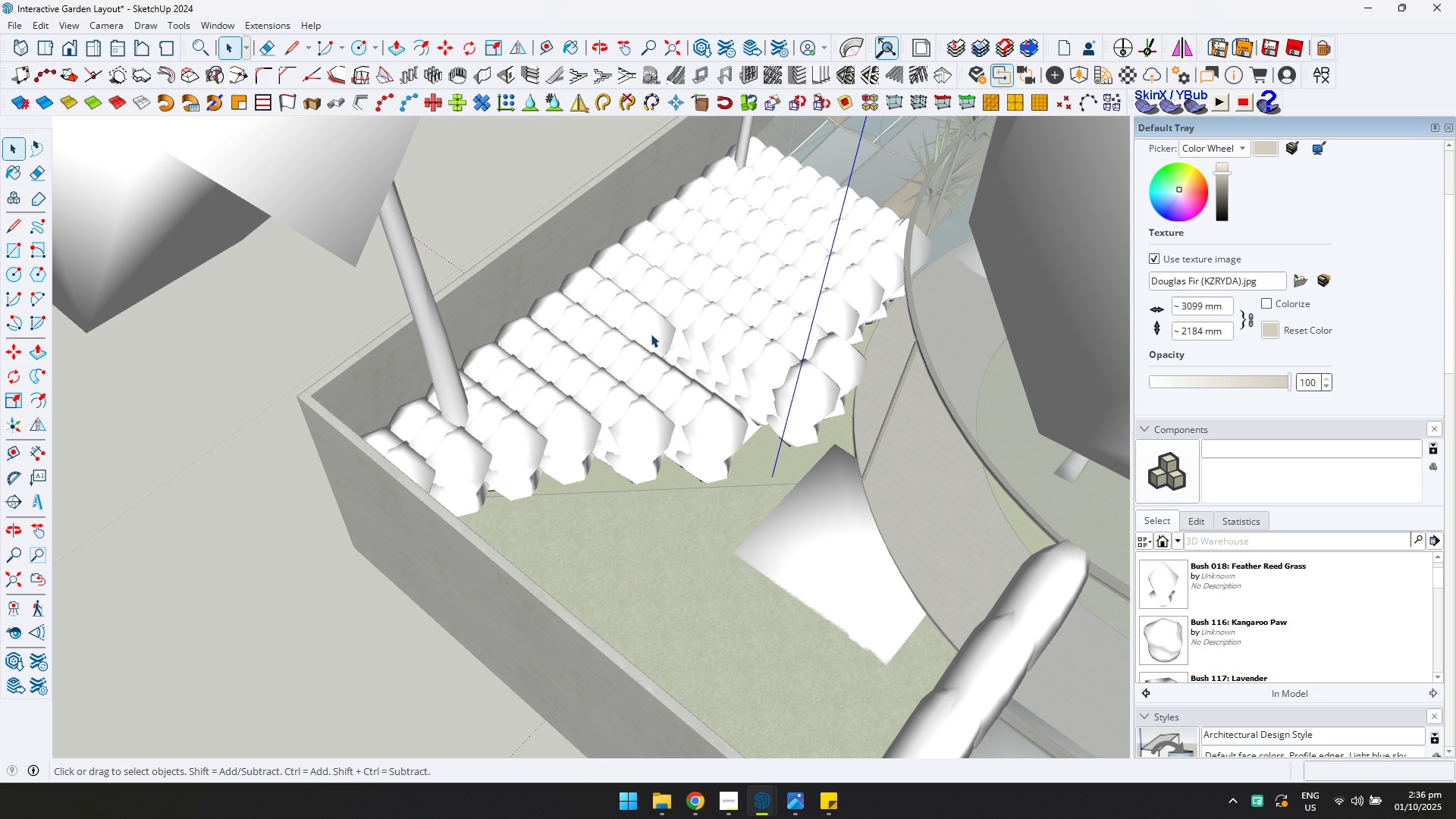 
triple_click([651, 334])
 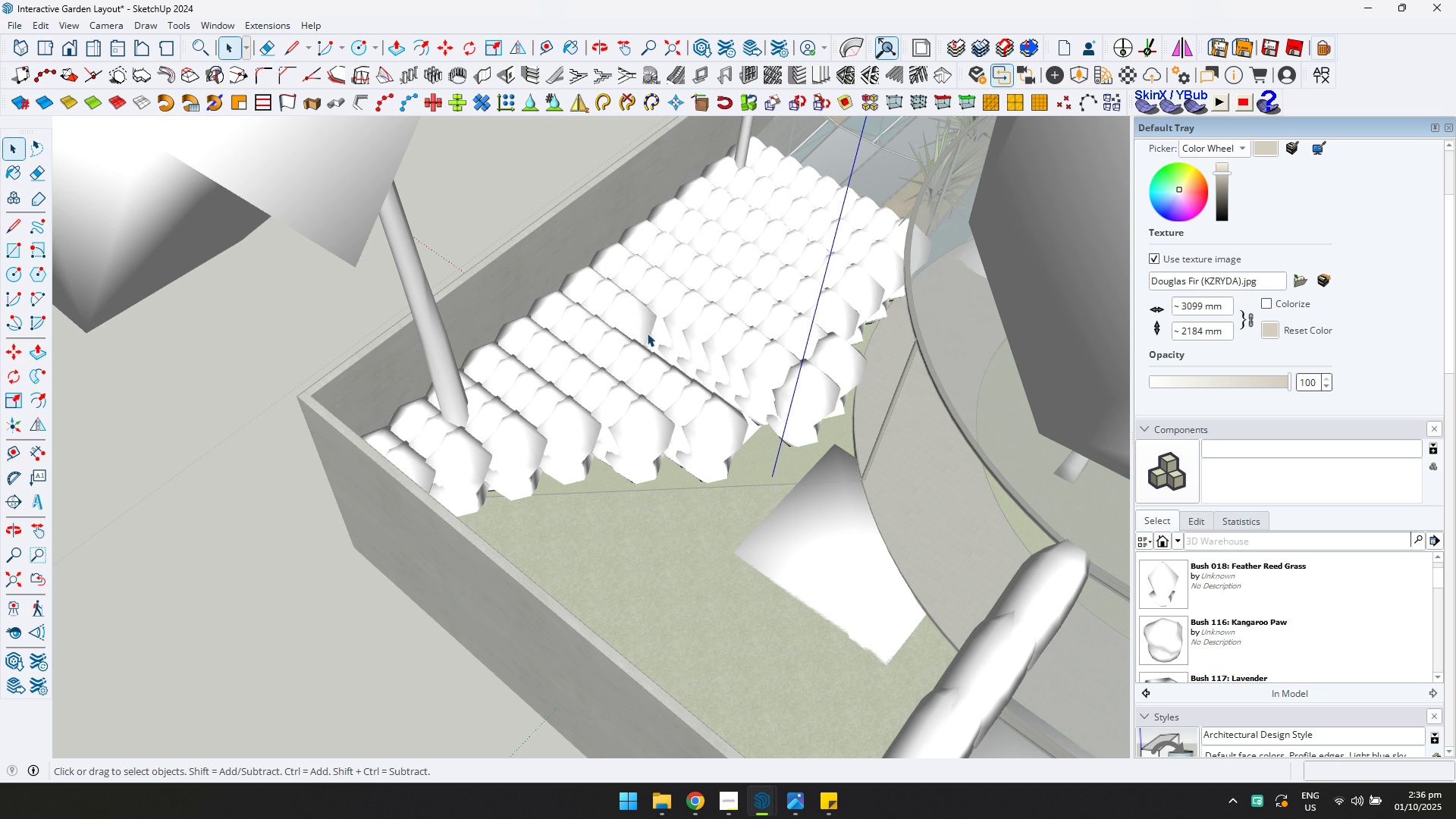 
key(Delete)
 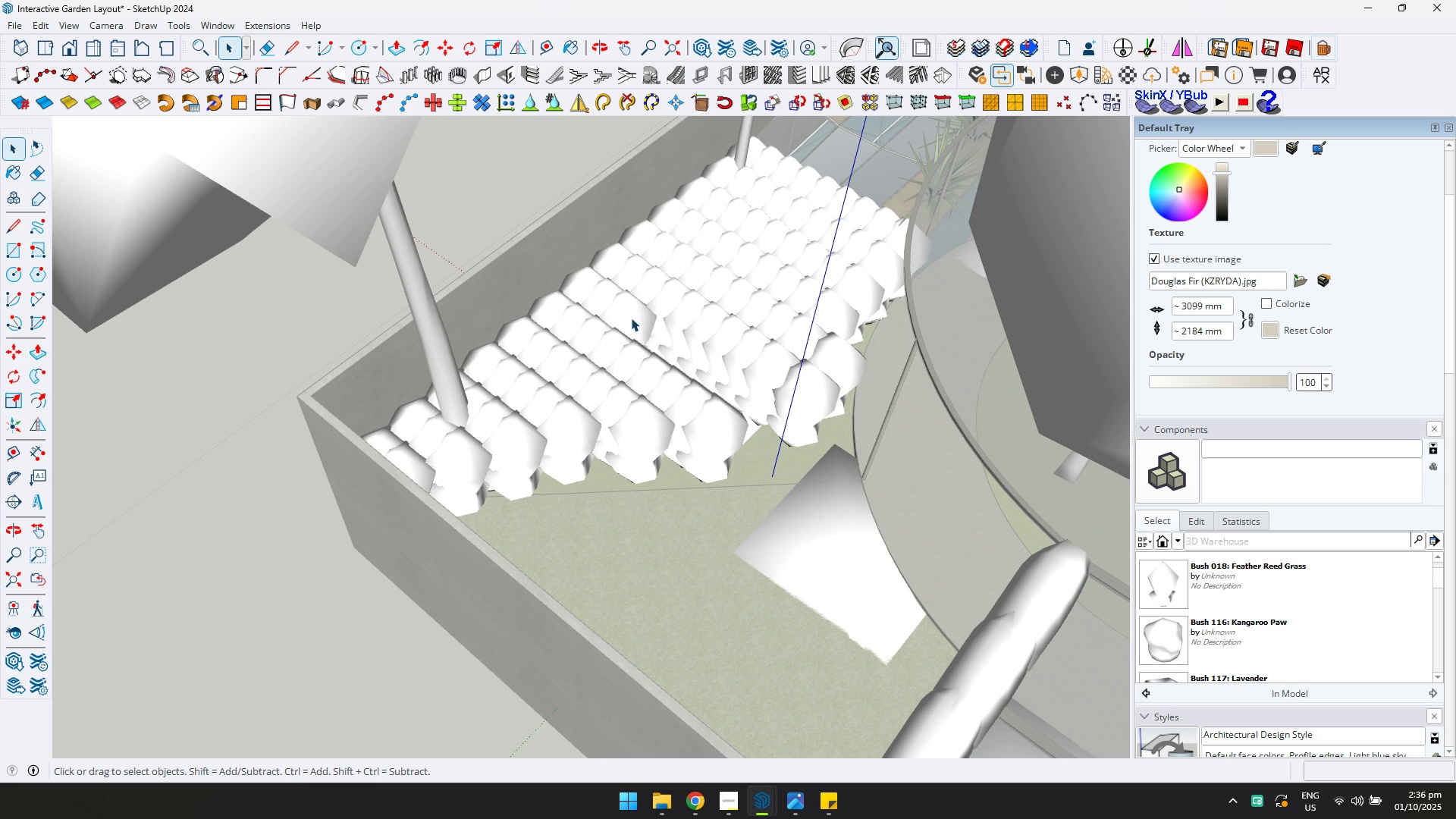 
triple_click([631, 318])
 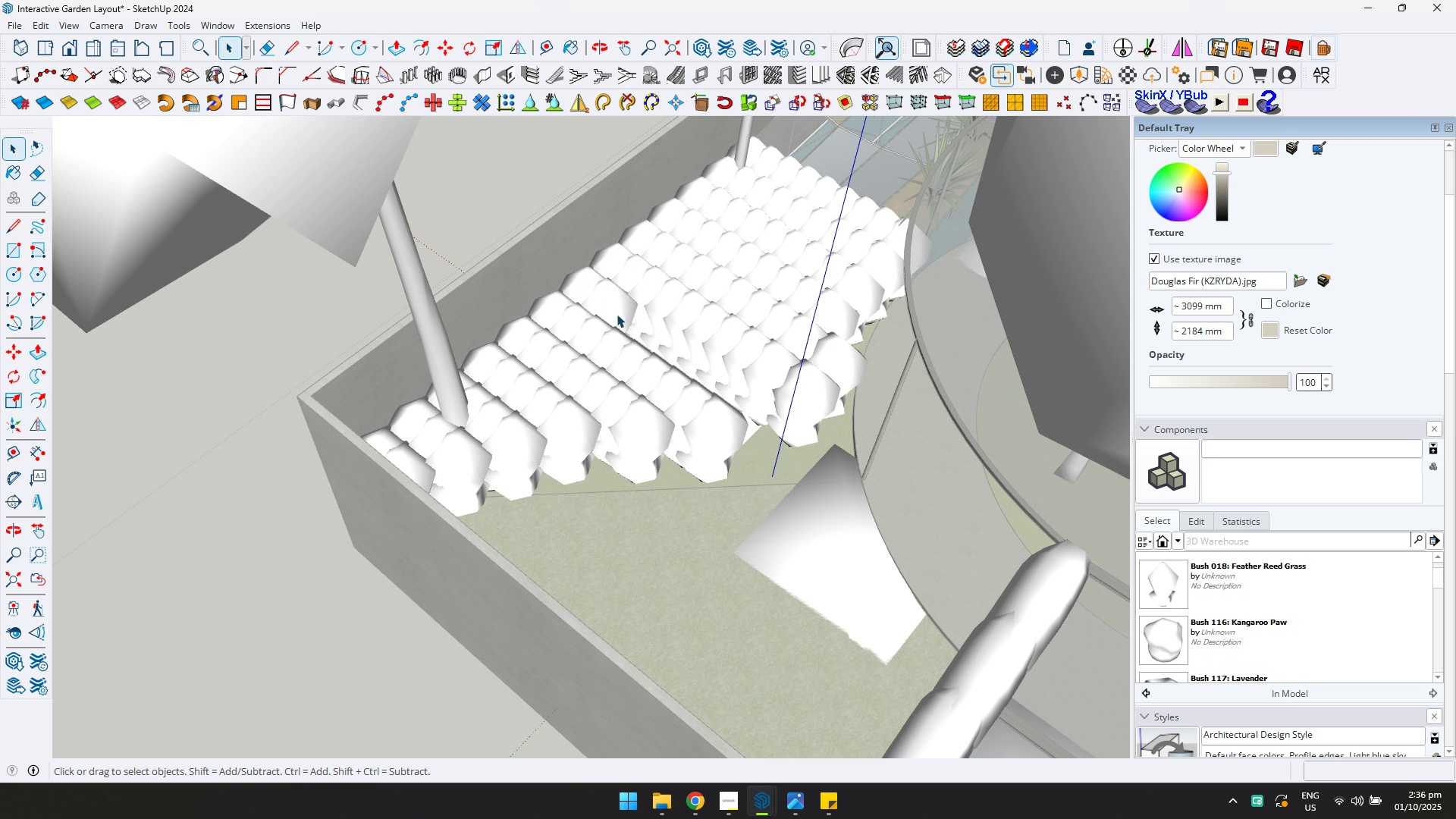 
key(Delete)
 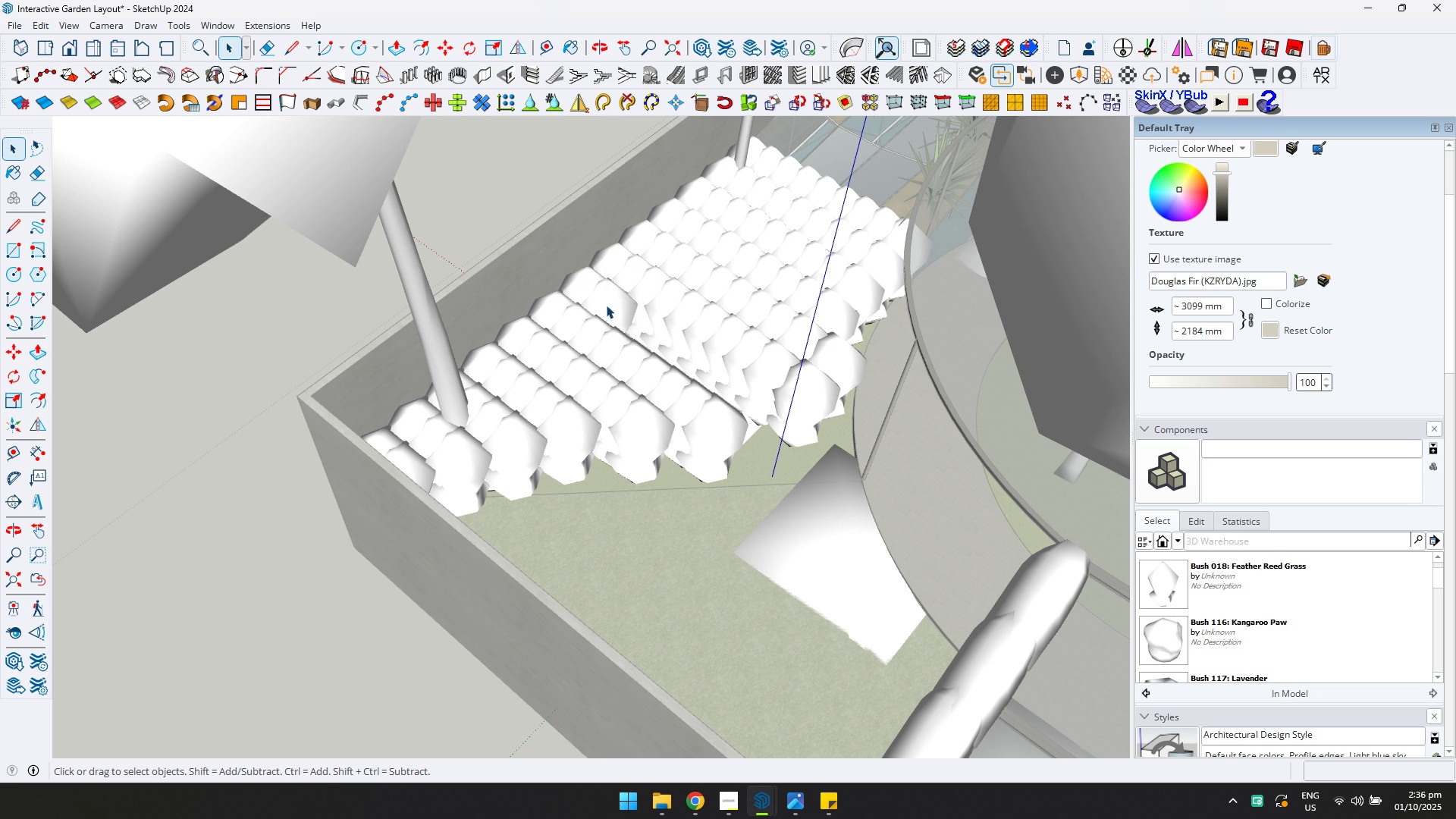 
triple_click([606, 305])
 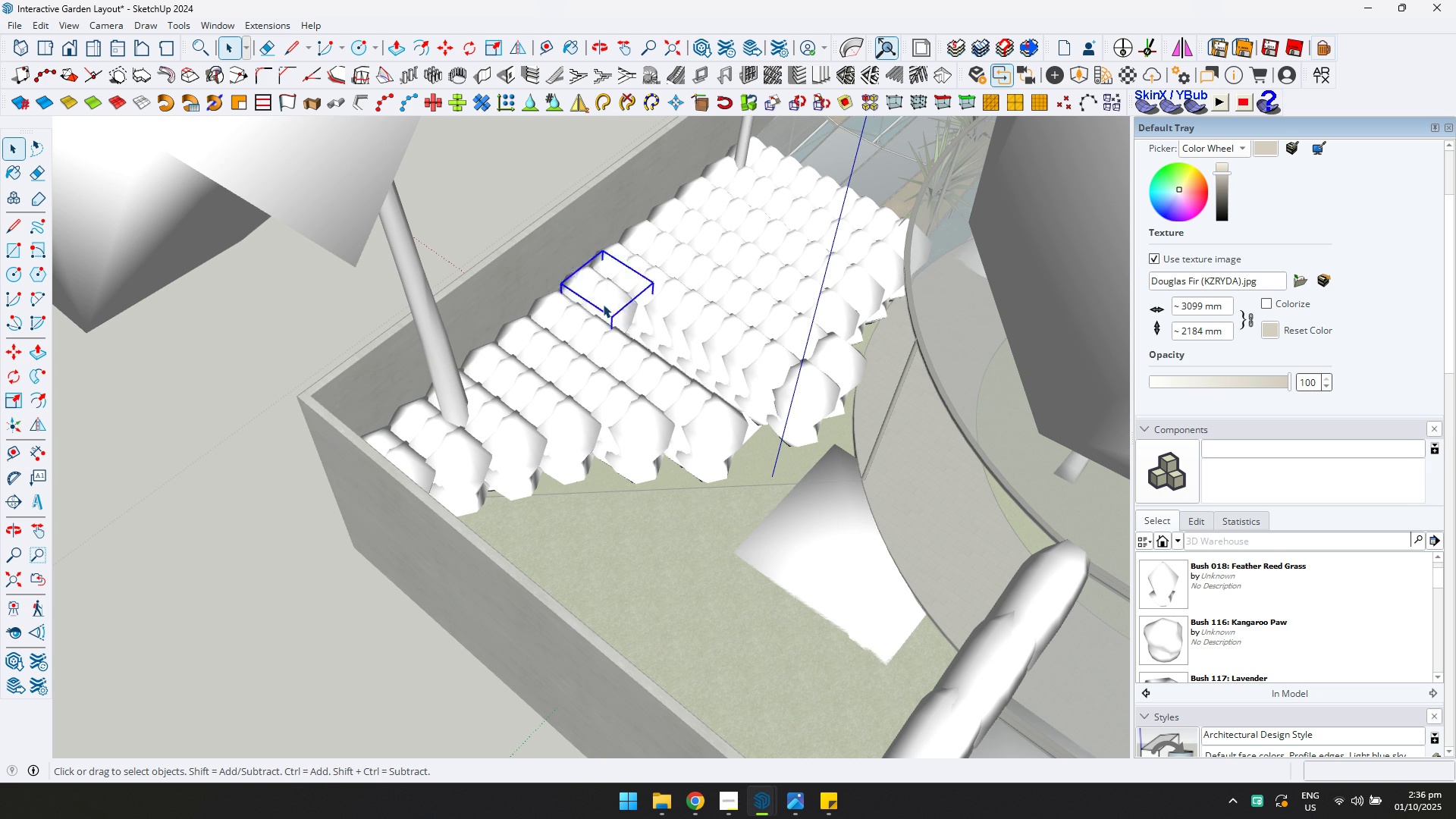 
key(Delete)
 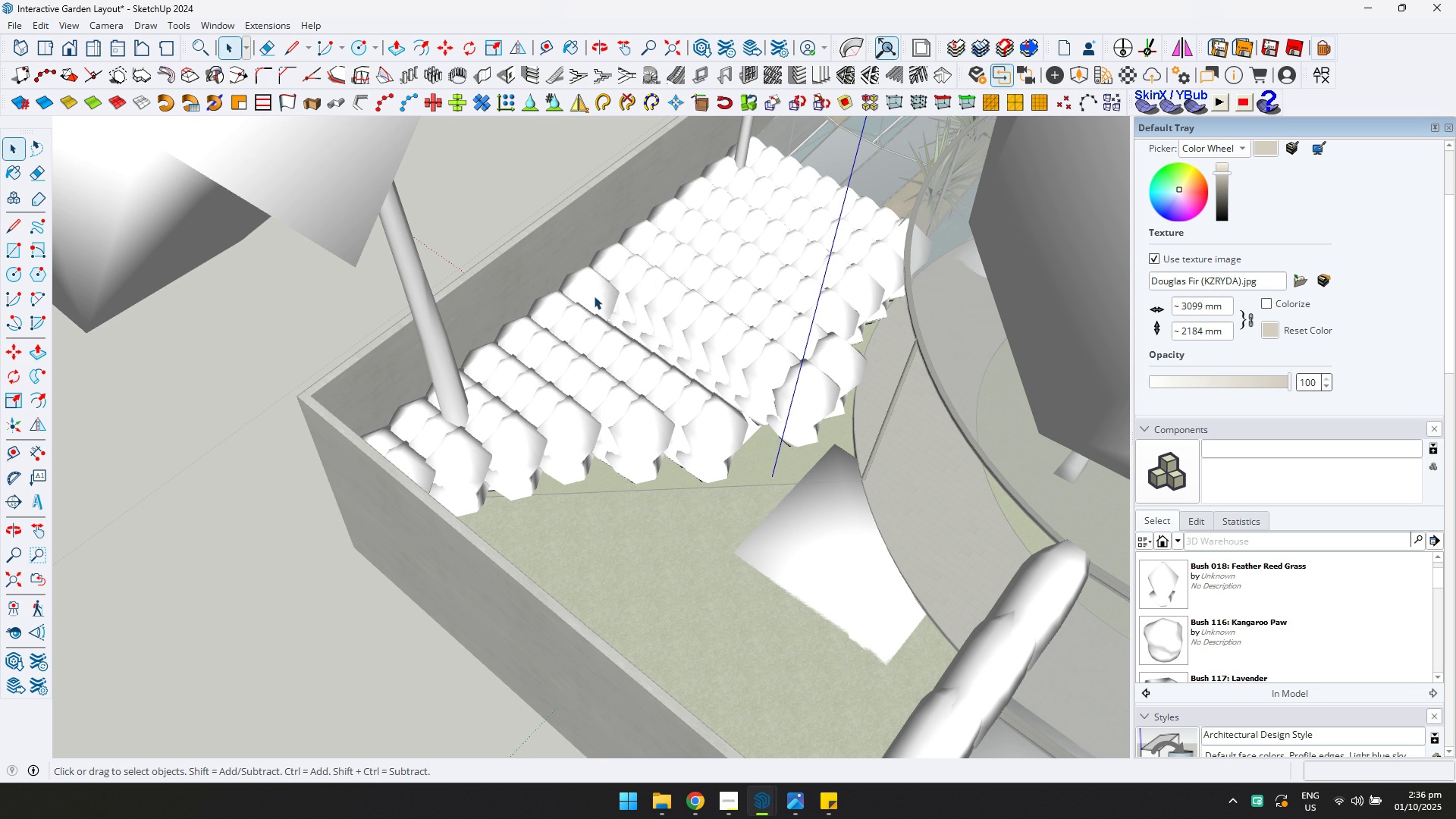 
key(N)
 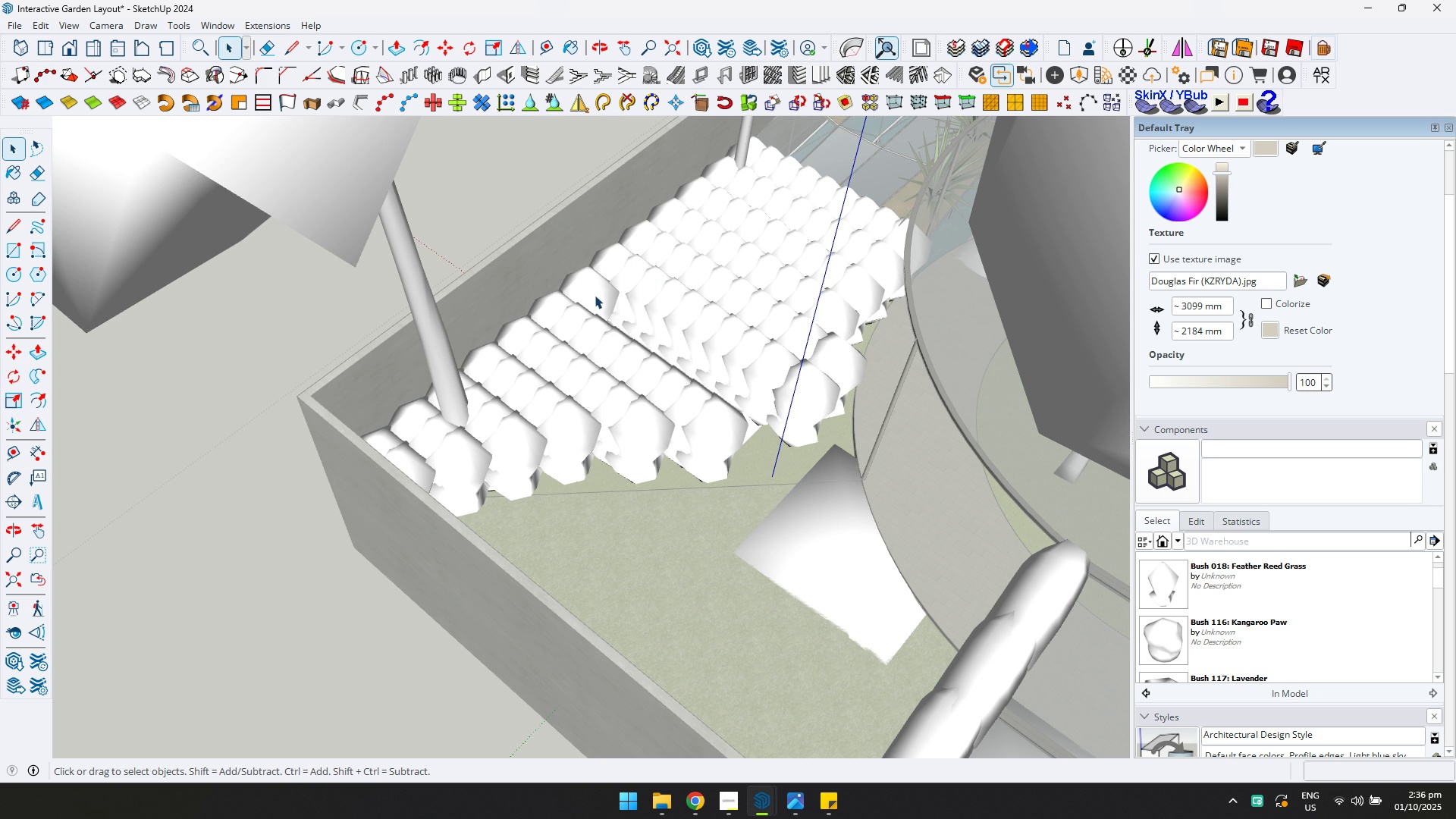 
triple_click([594, 295])
 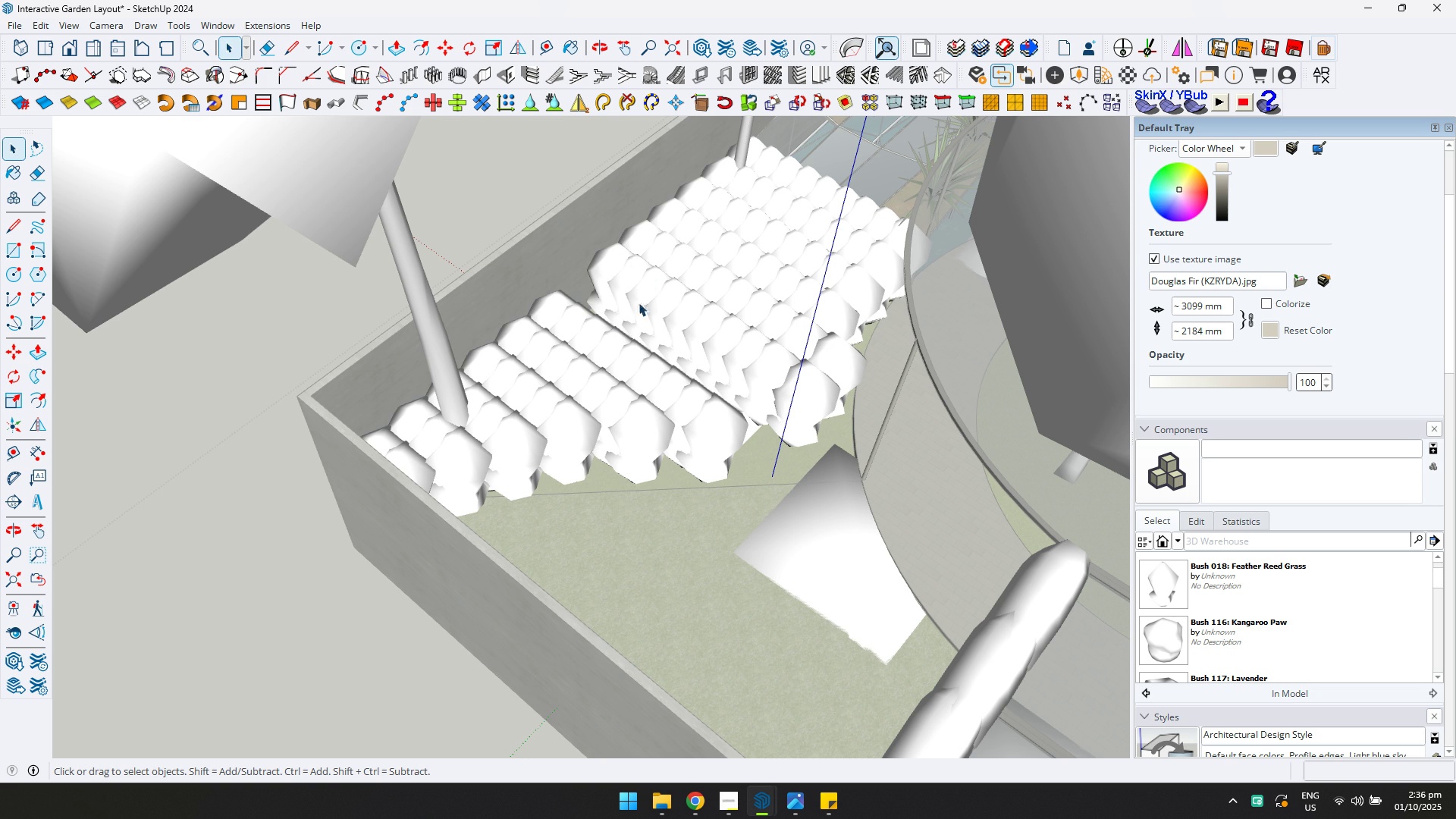 
key(Delete)
 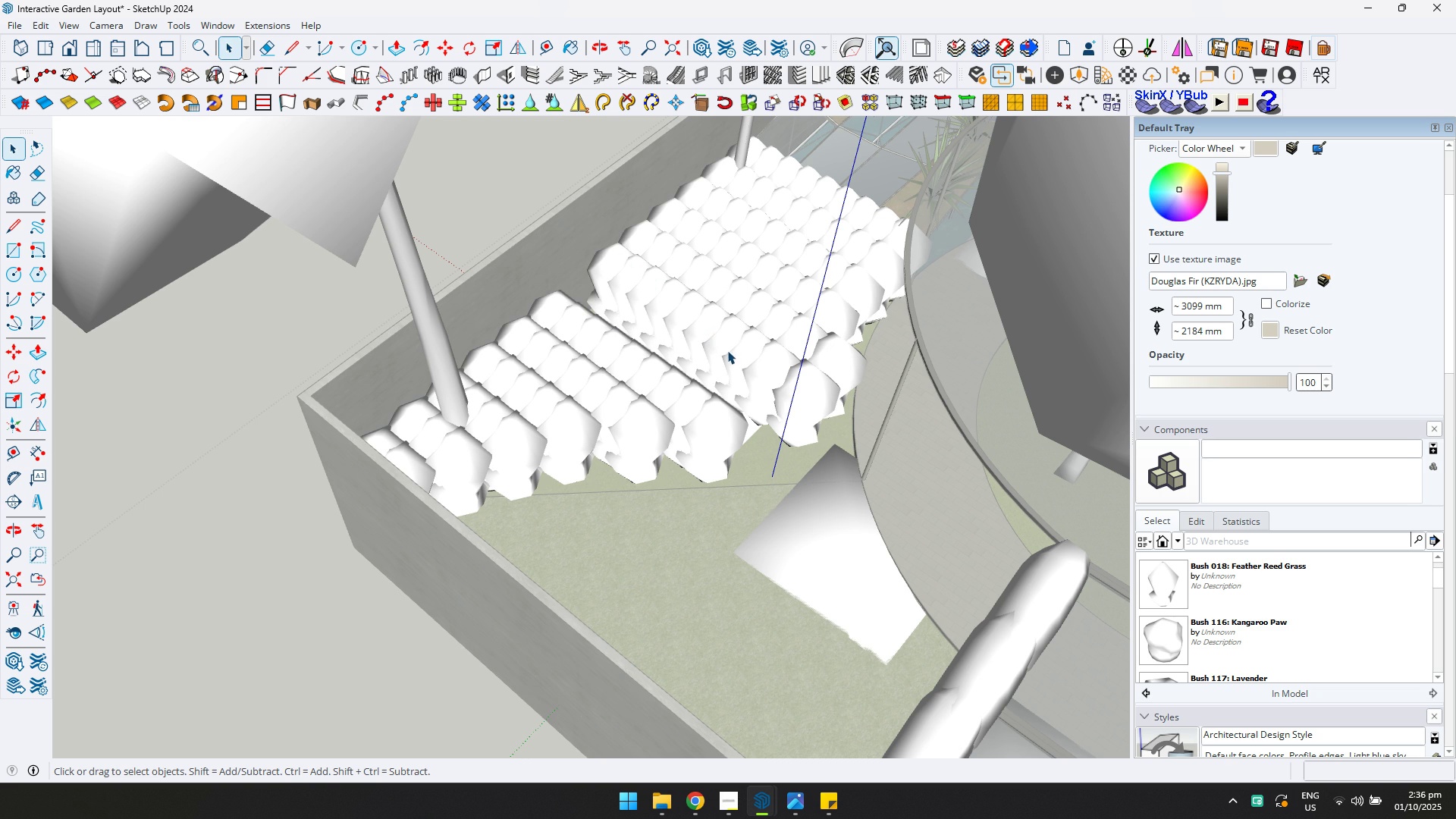 
left_click([725, 350])
 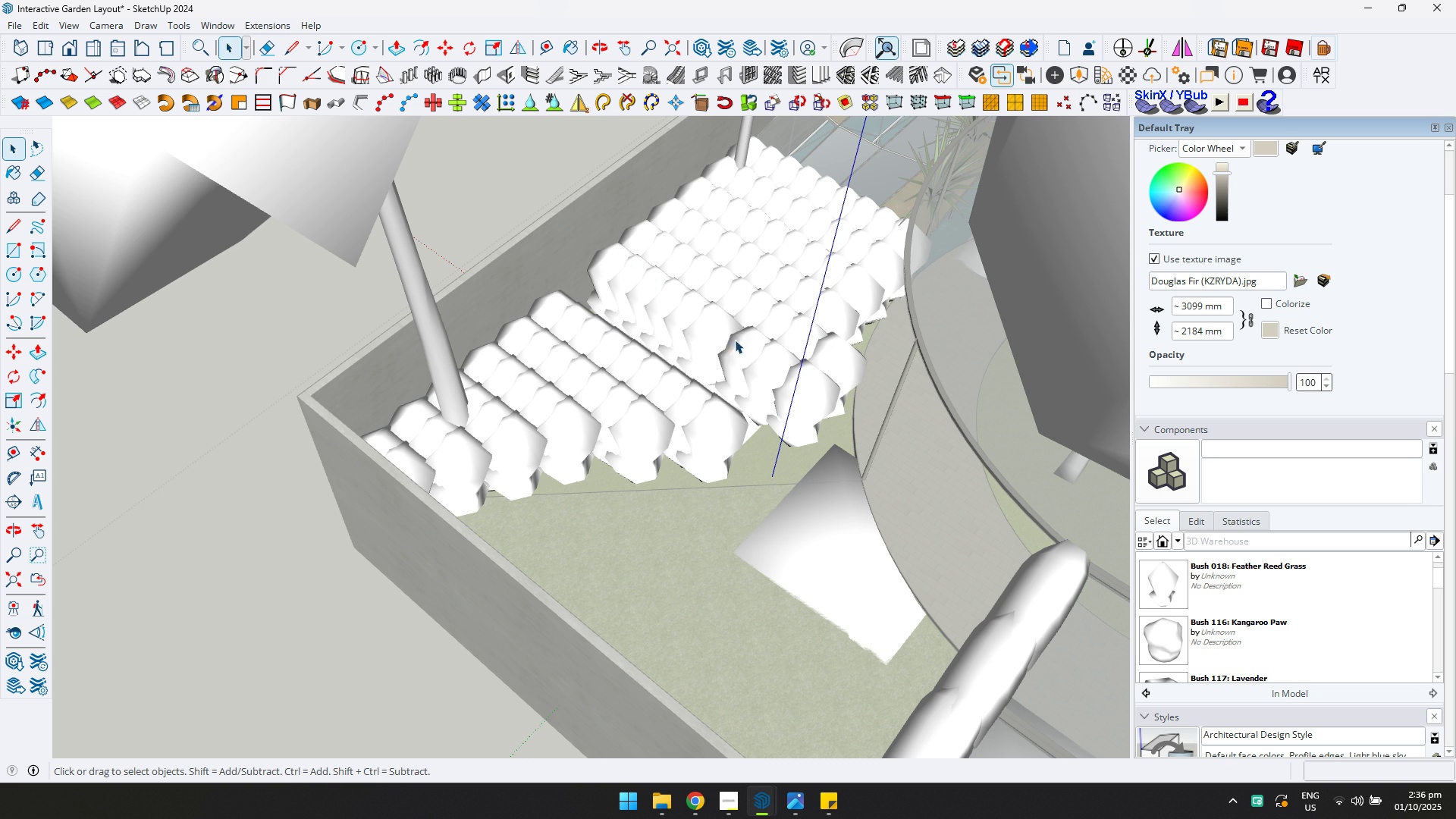 
key(Delete)
 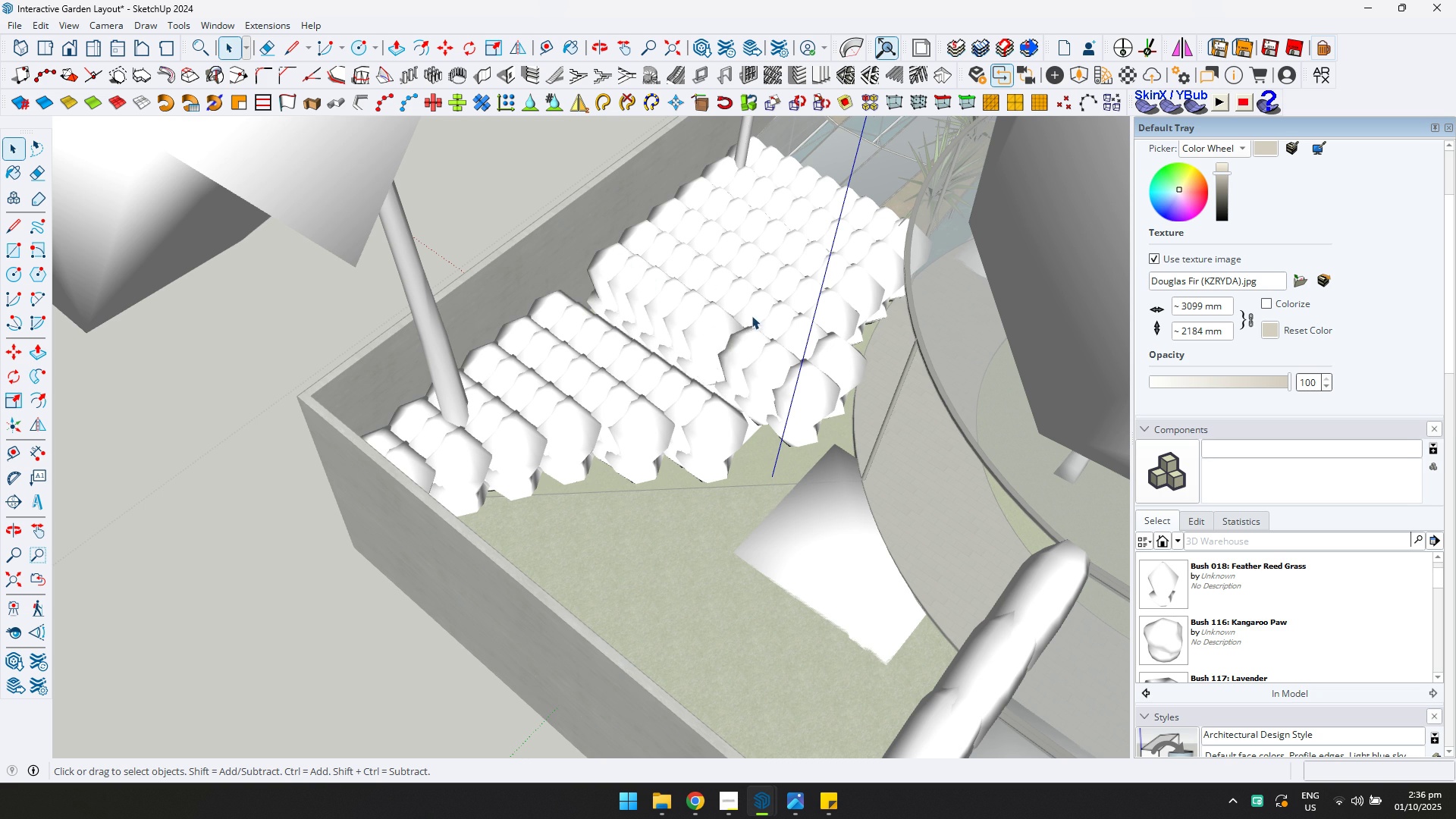 
left_click([752, 315])
 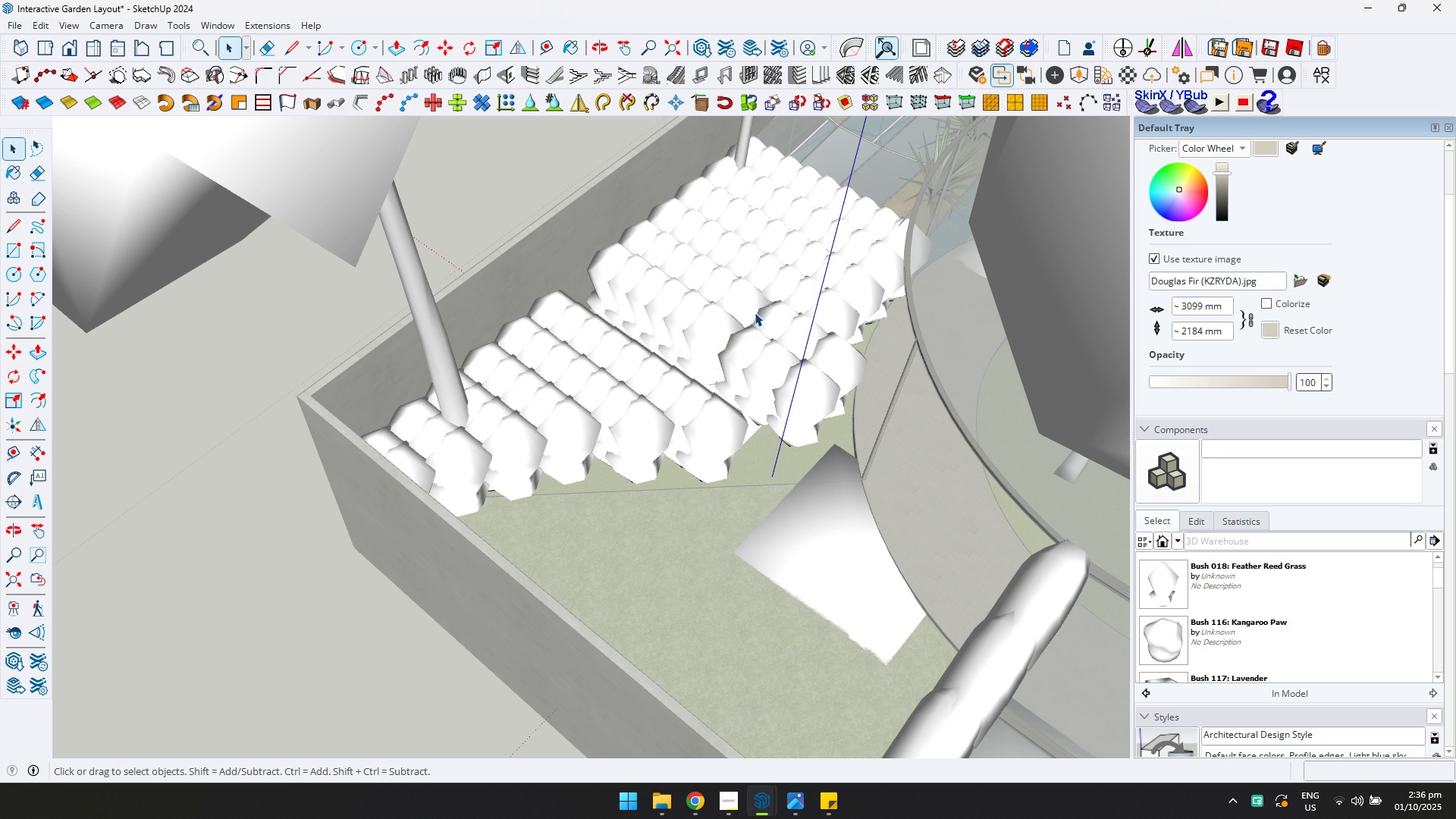 
key(Delete)
 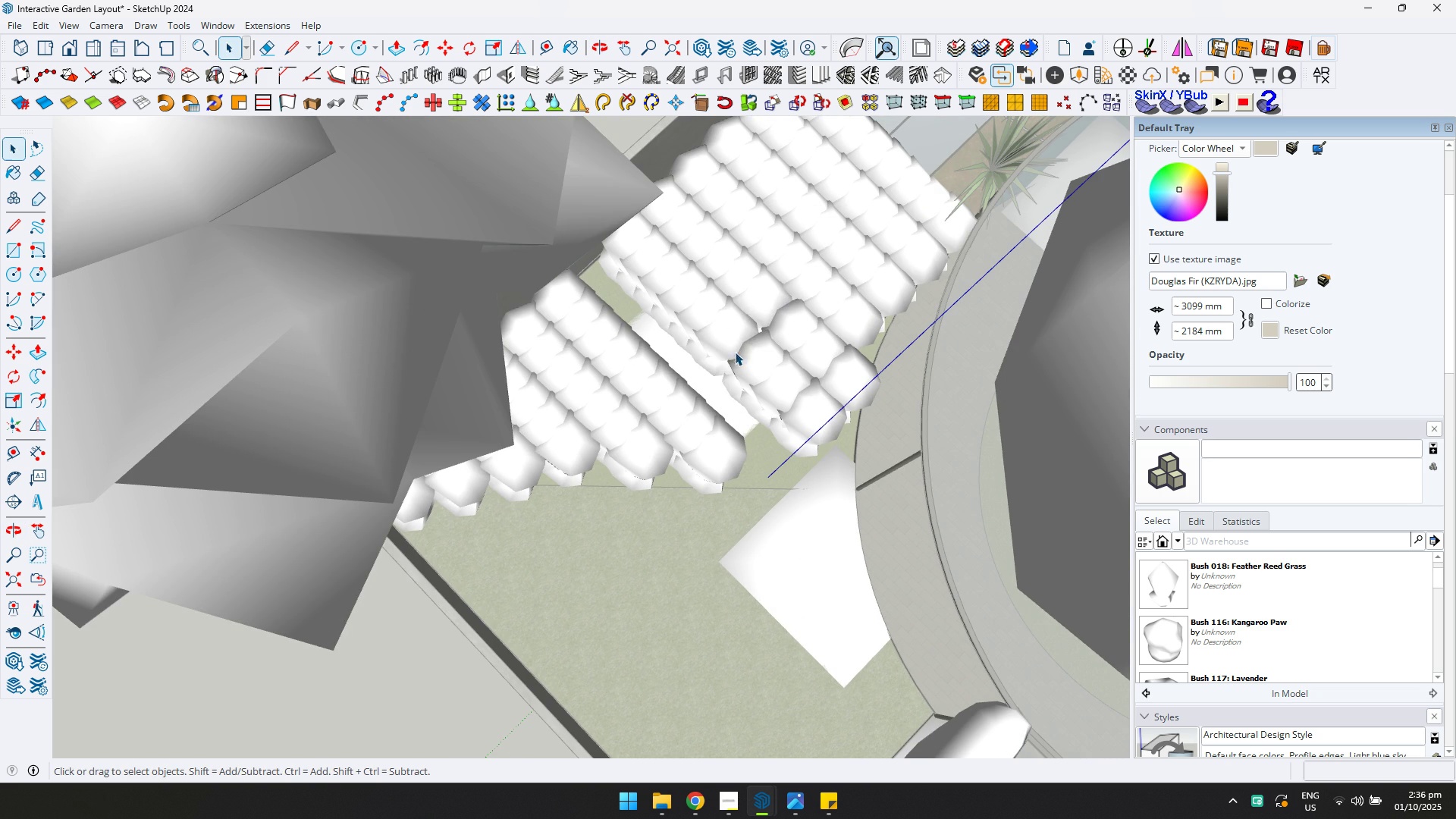 
left_click([736, 344])
 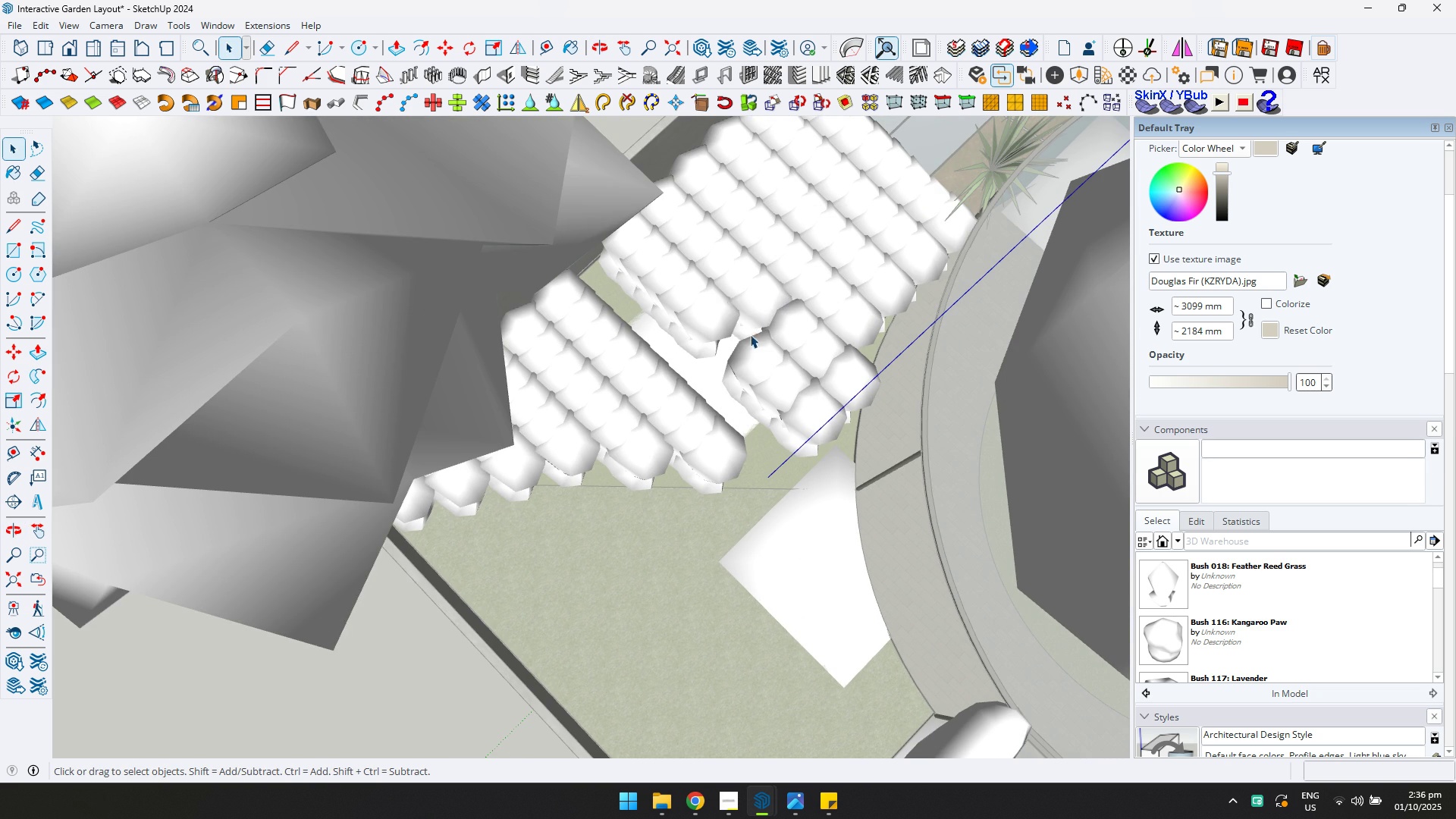 
key(Delete)
 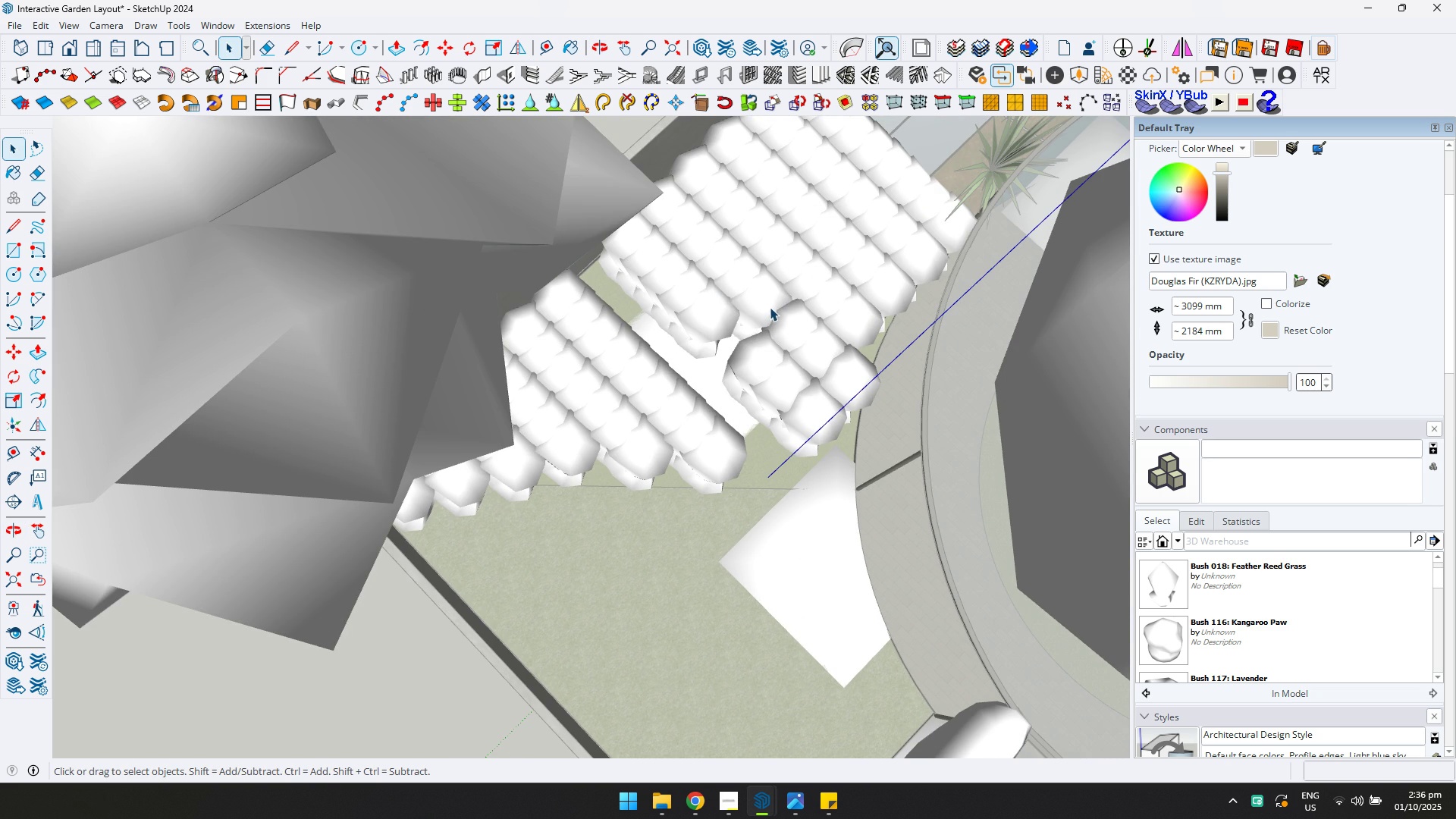 
double_click([770, 307])
 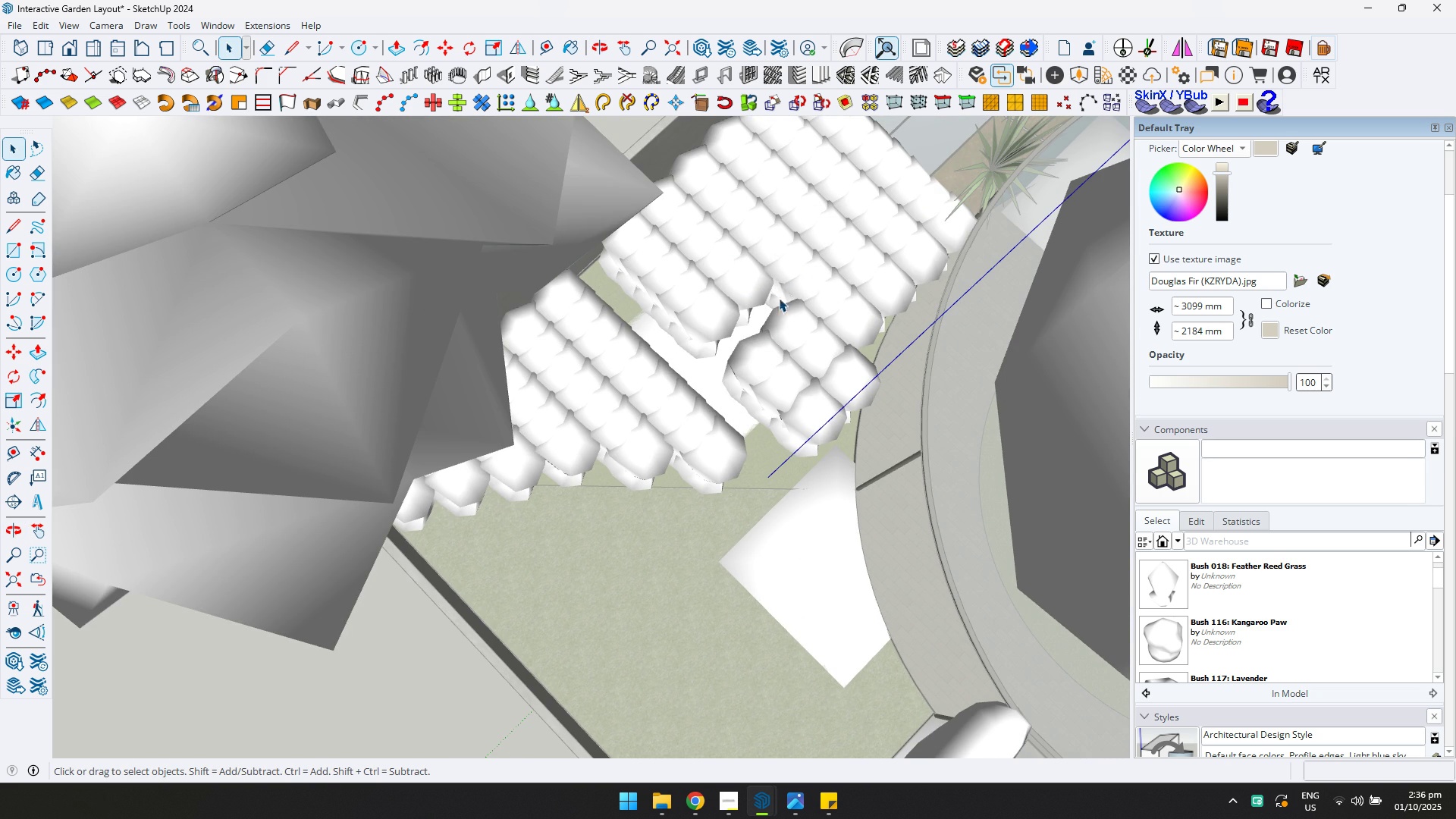 
key(Delete)
 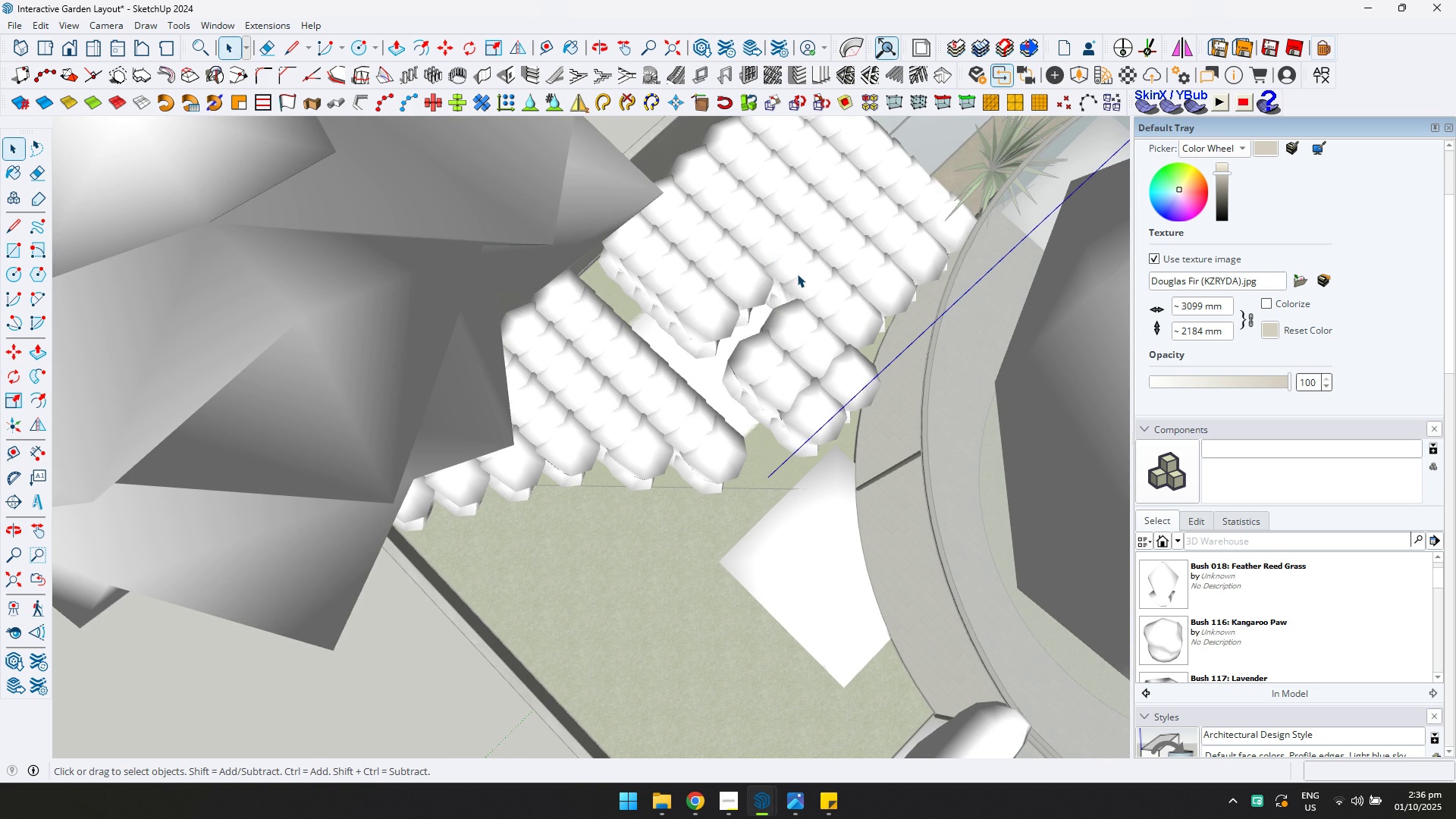 
key(N)
 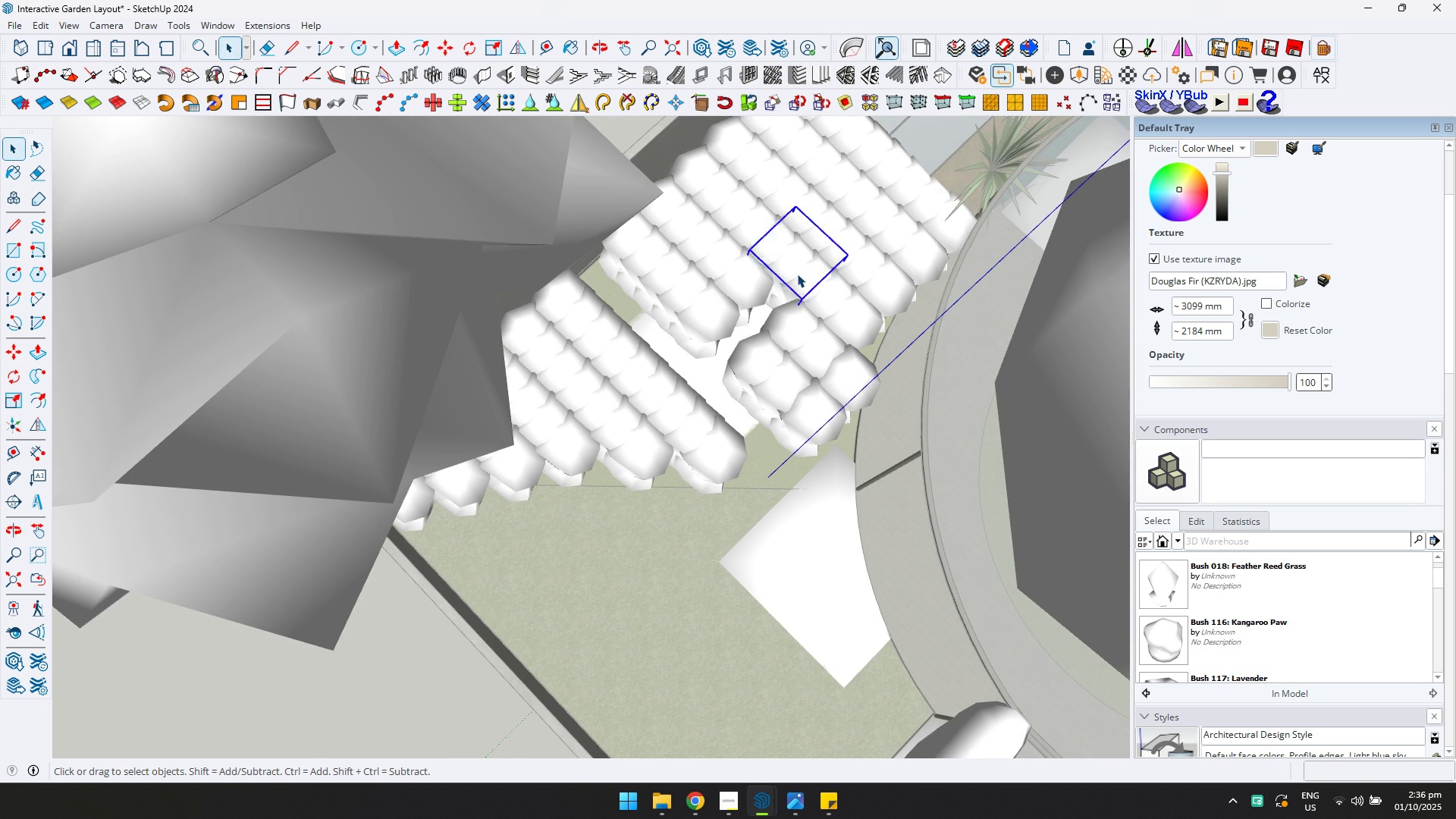 
triple_click([797, 274])
 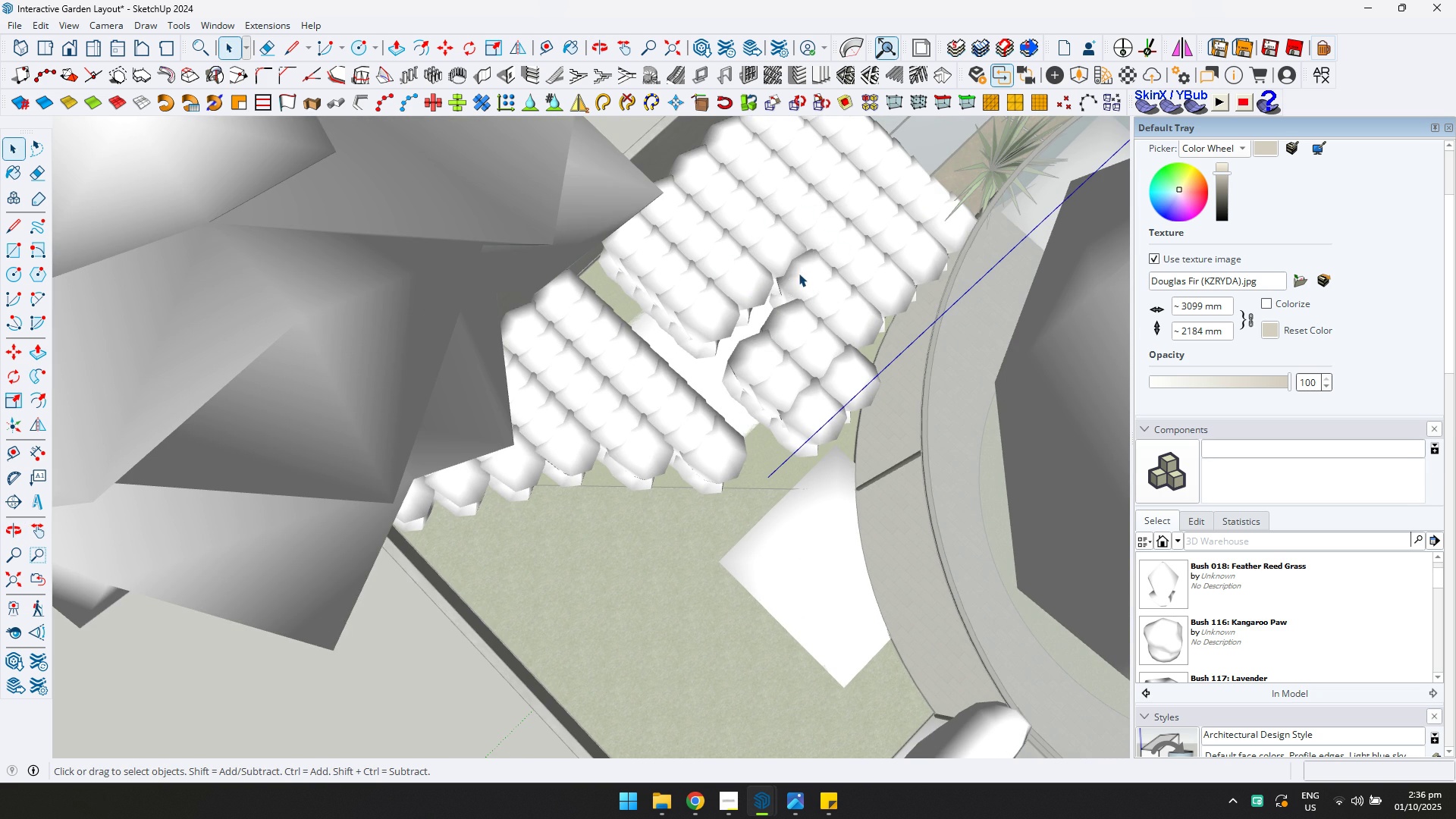 
key(Delete)
 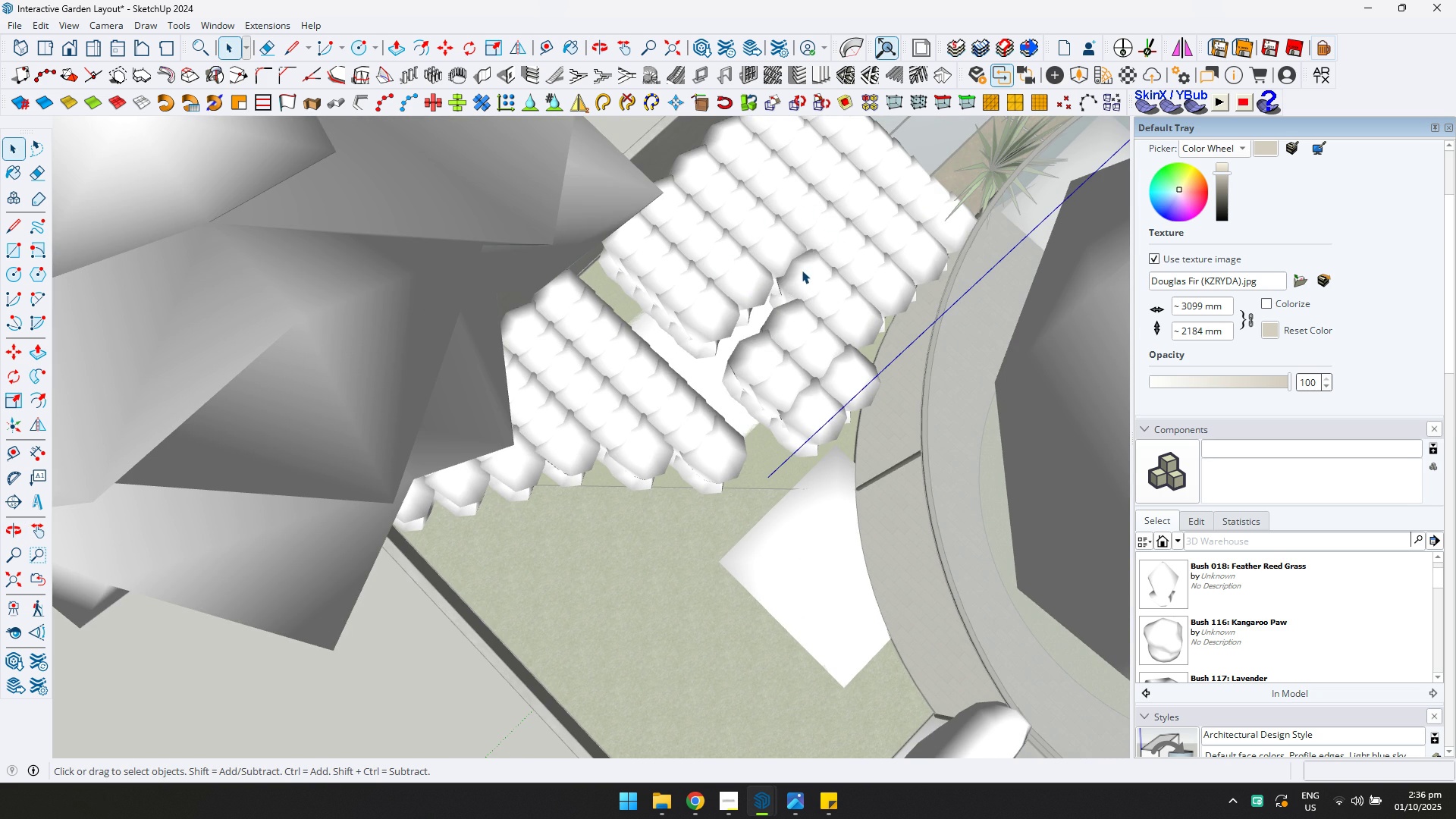 
key(N)
 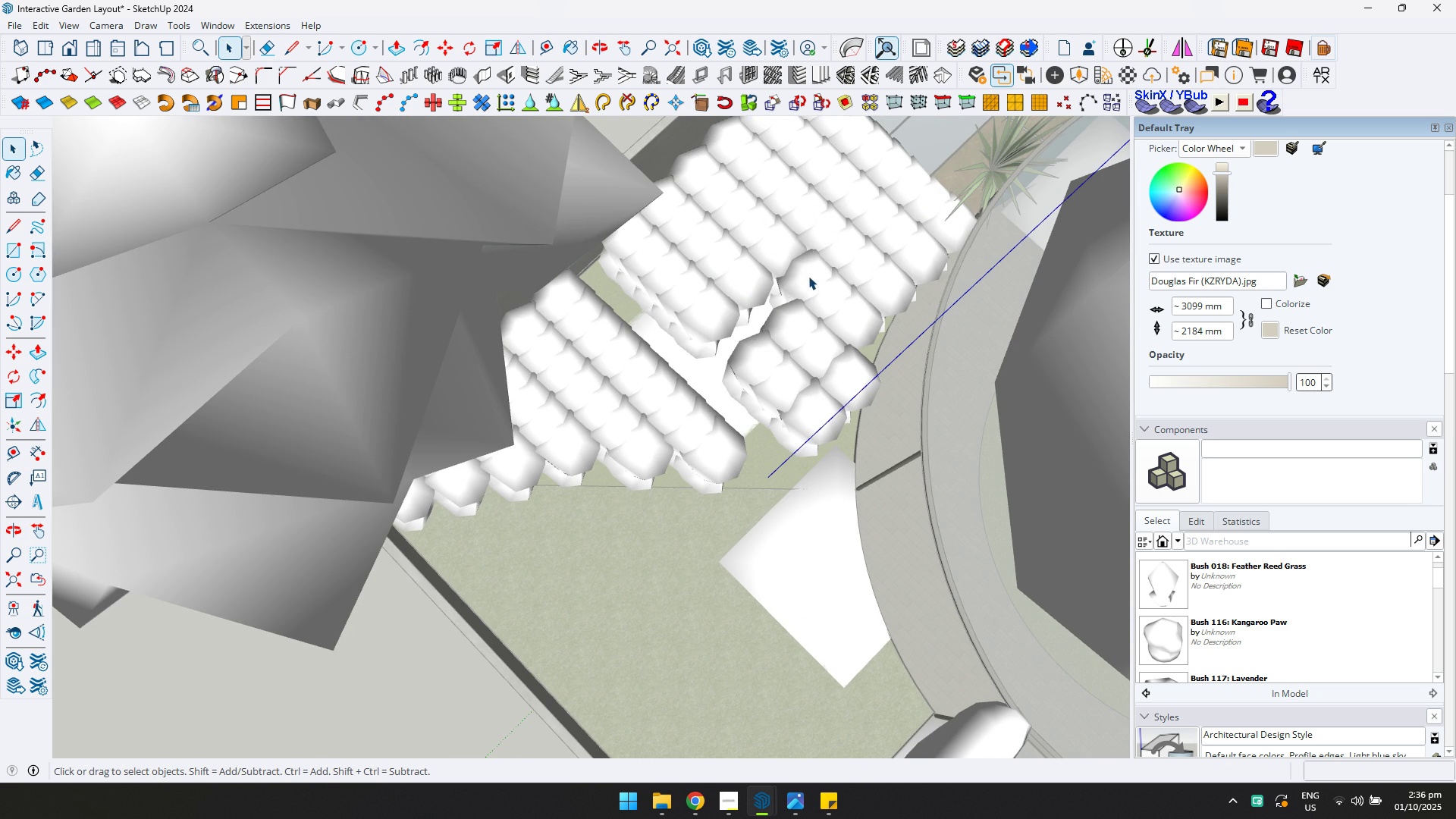 
key(Delete)
 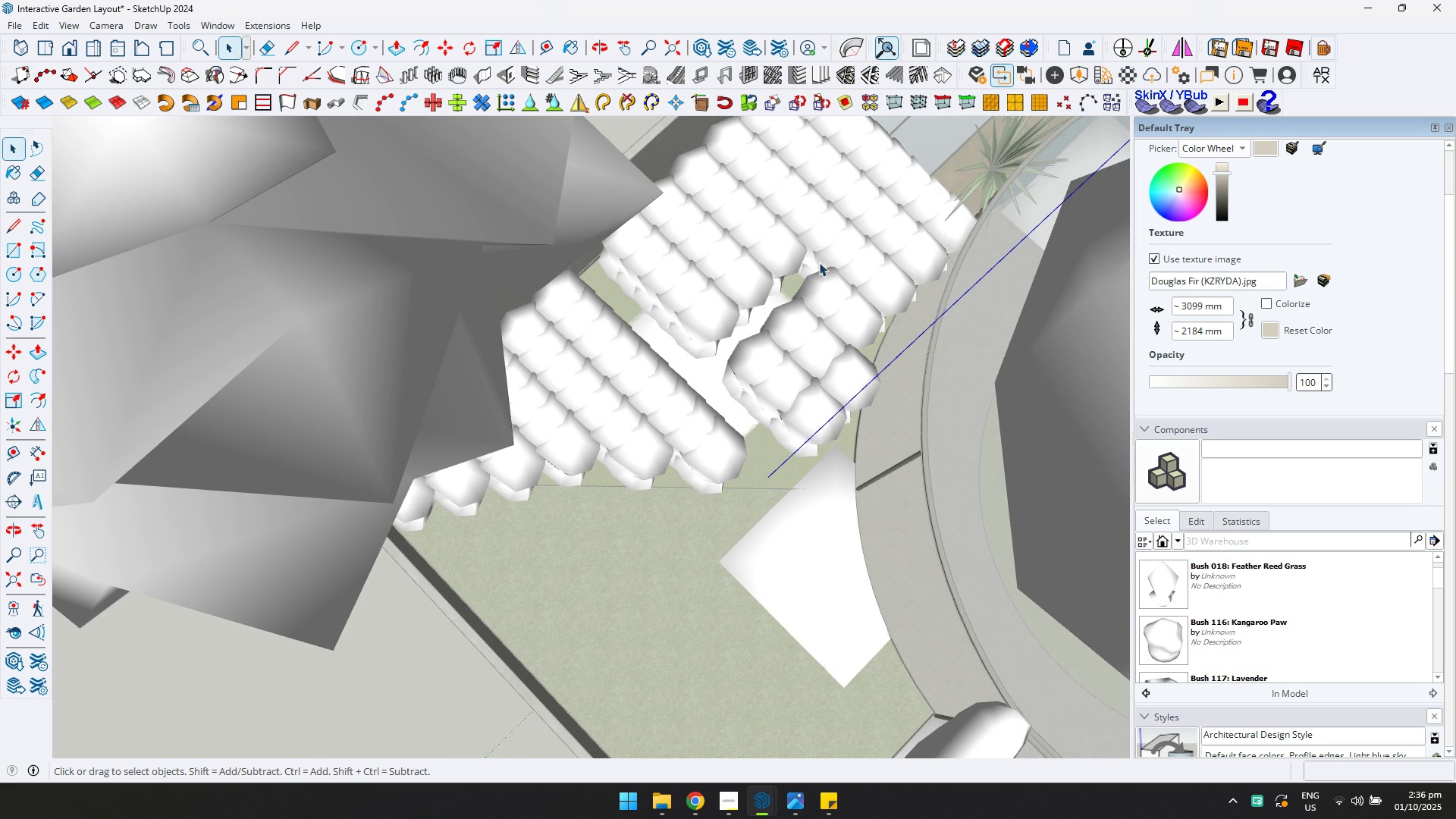 
key(N)
 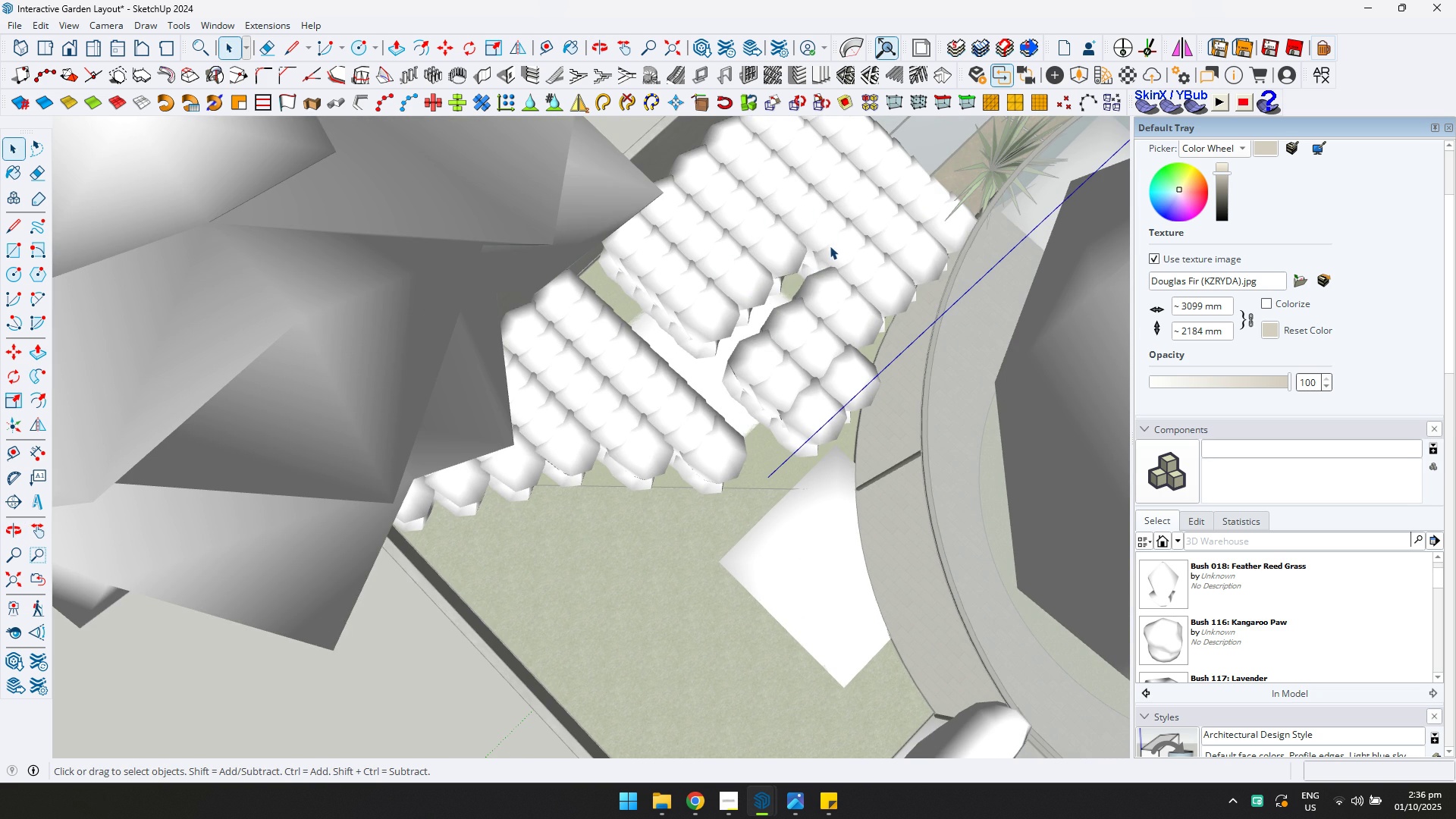 
double_click([830, 246])
 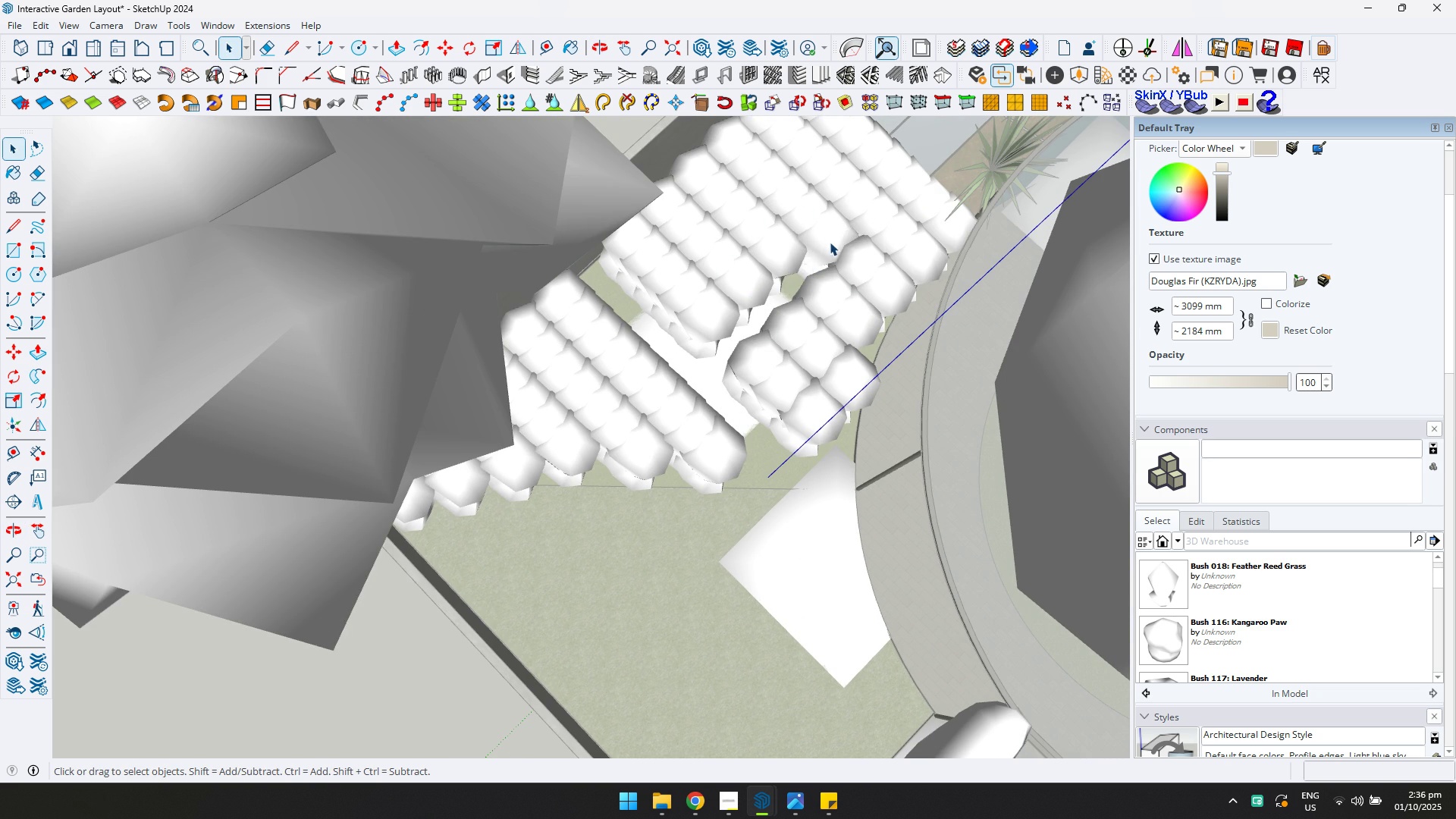 
key(Delete)
 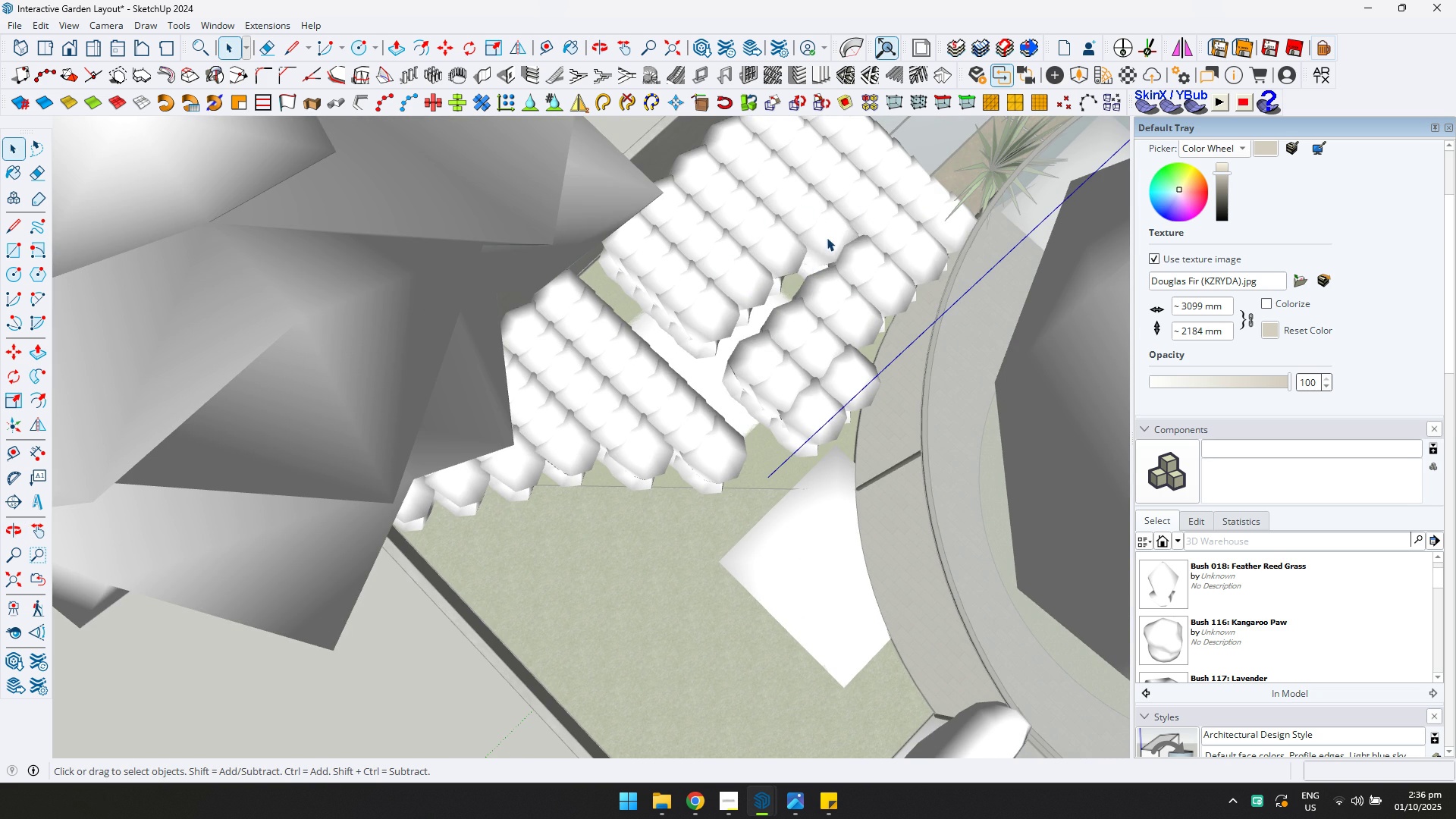 
key(N)
 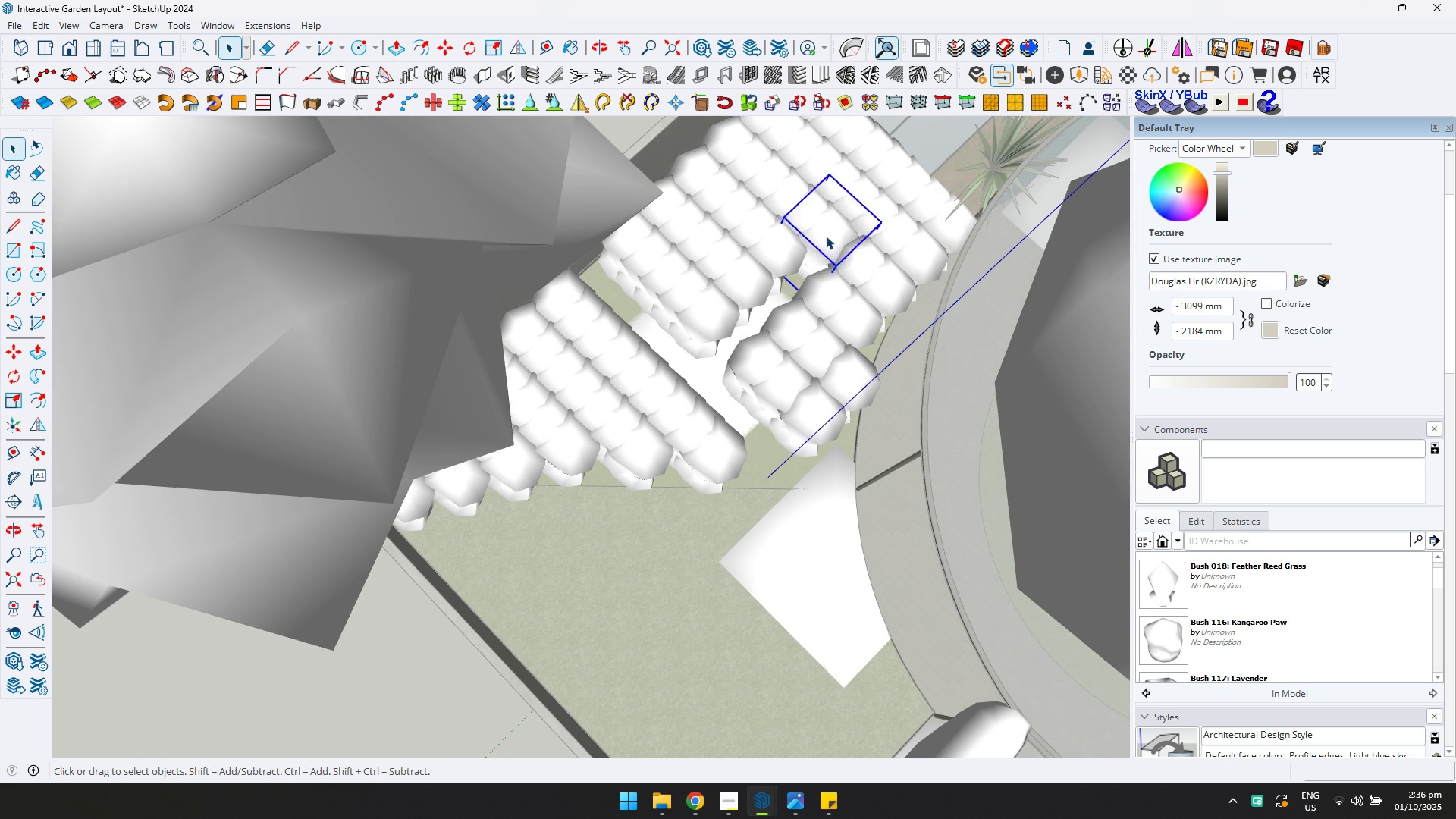 
triple_click([826, 236])
 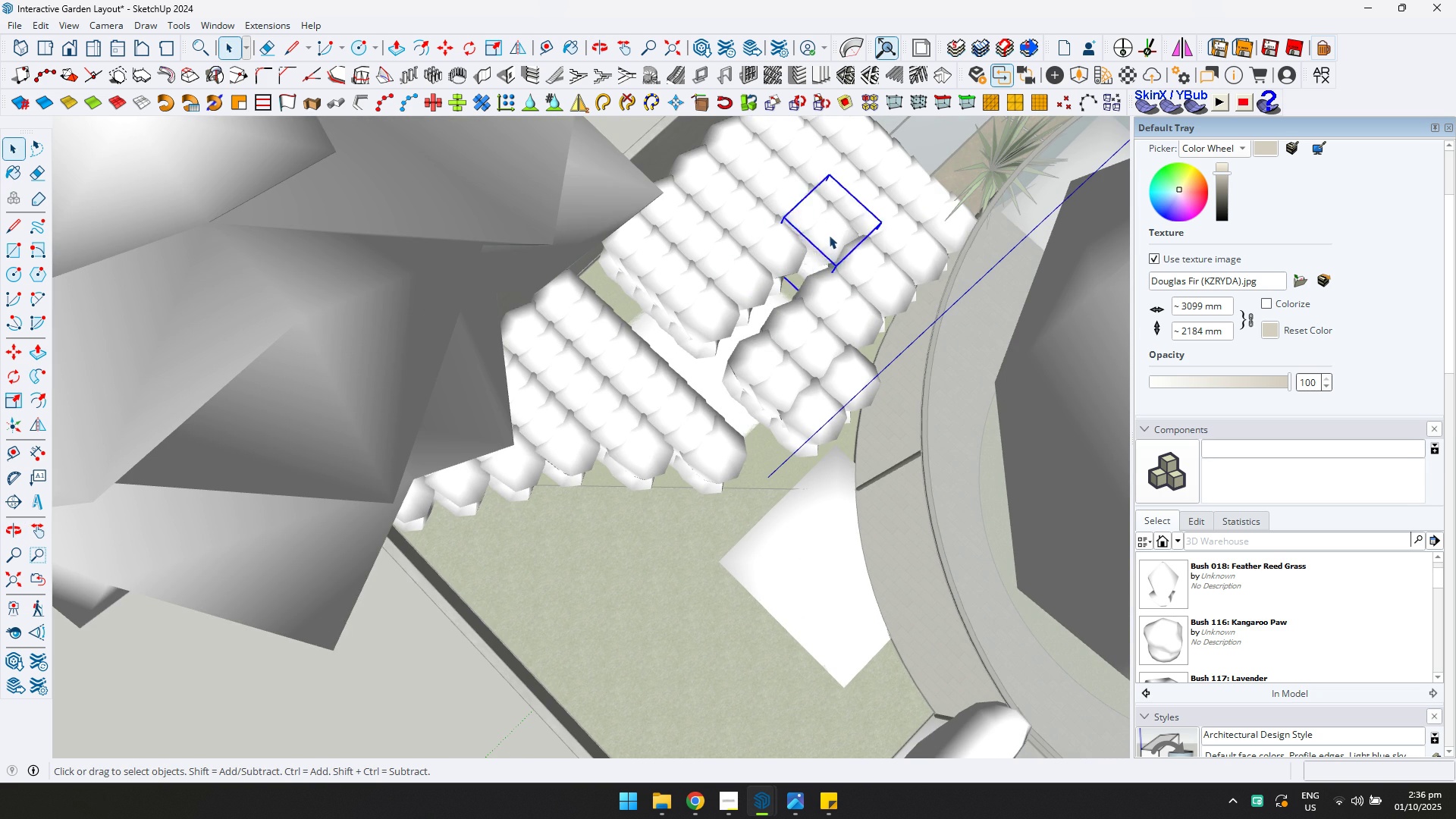 
key(Delete)
 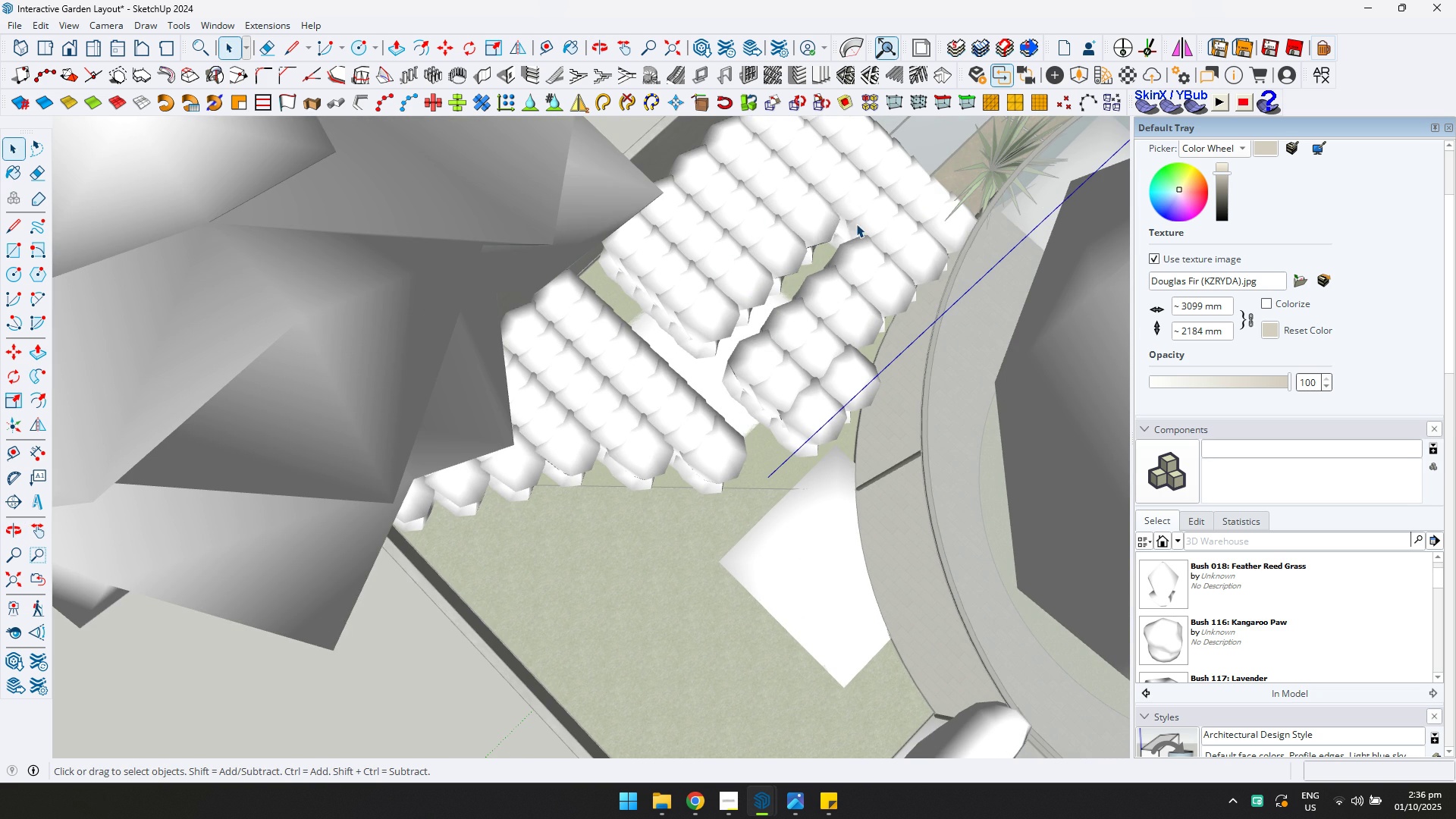 
key(N)
 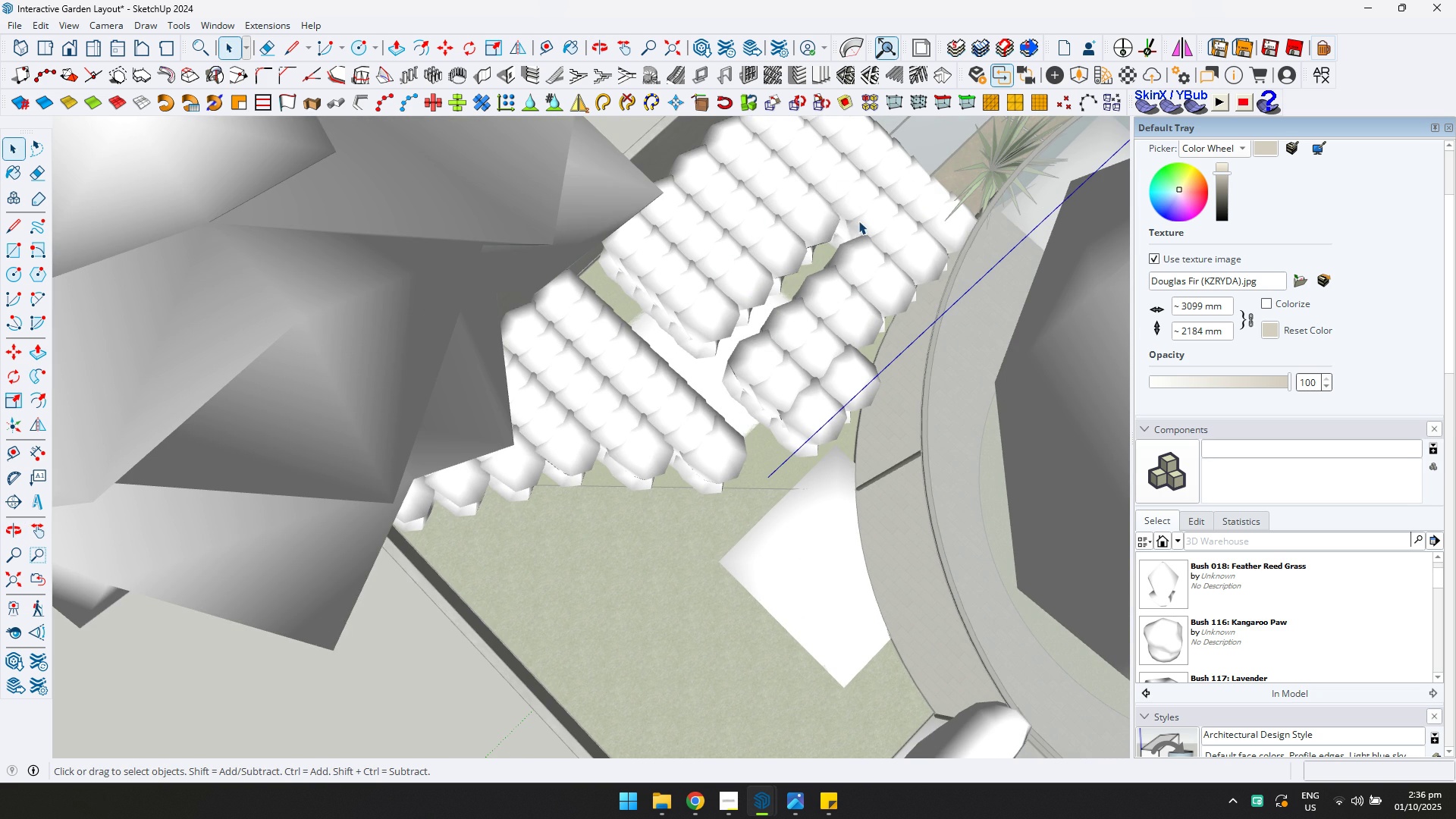 
triple_click([858, 221])
 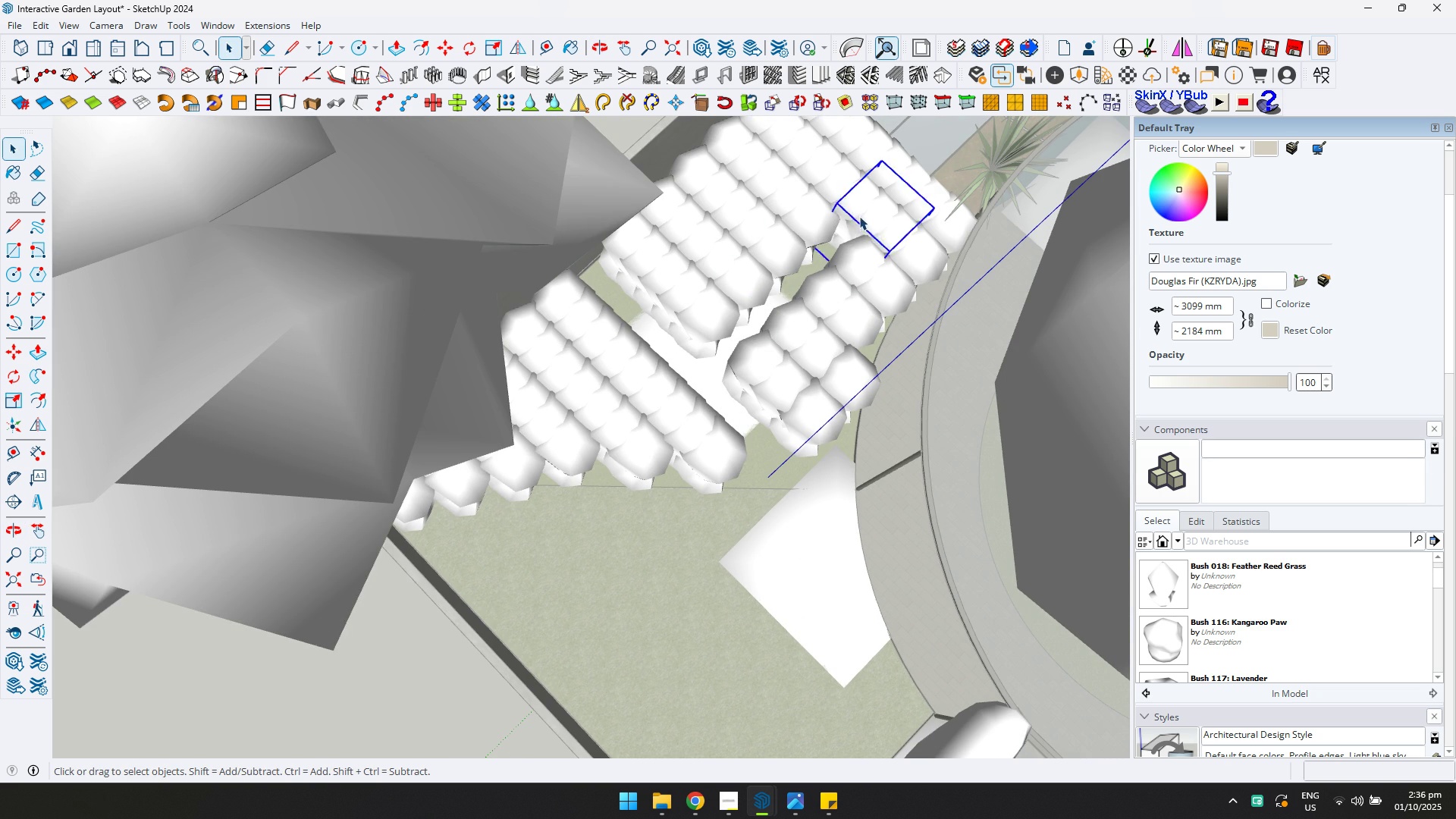 
key(Delete)
 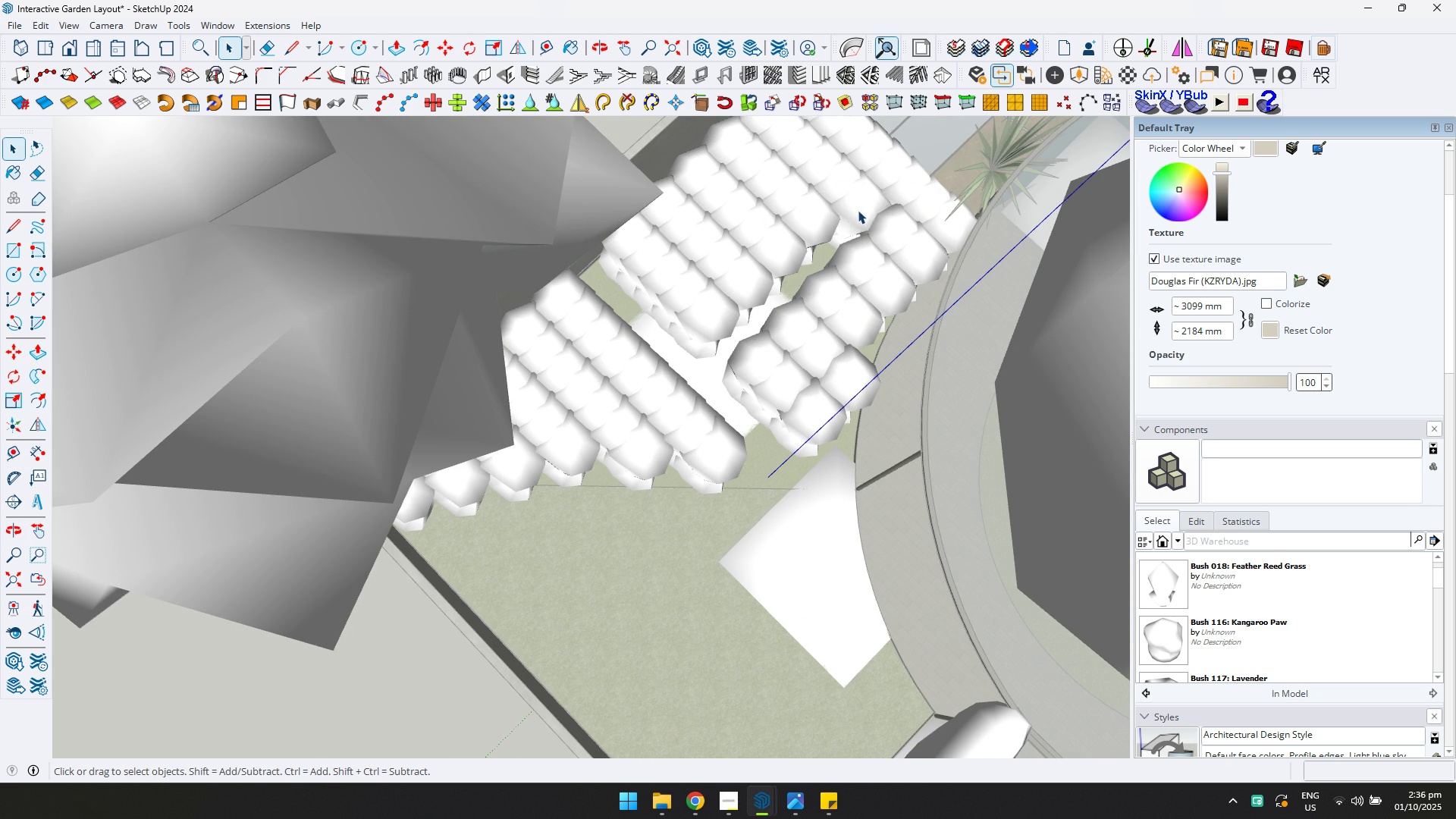 
key(N)
 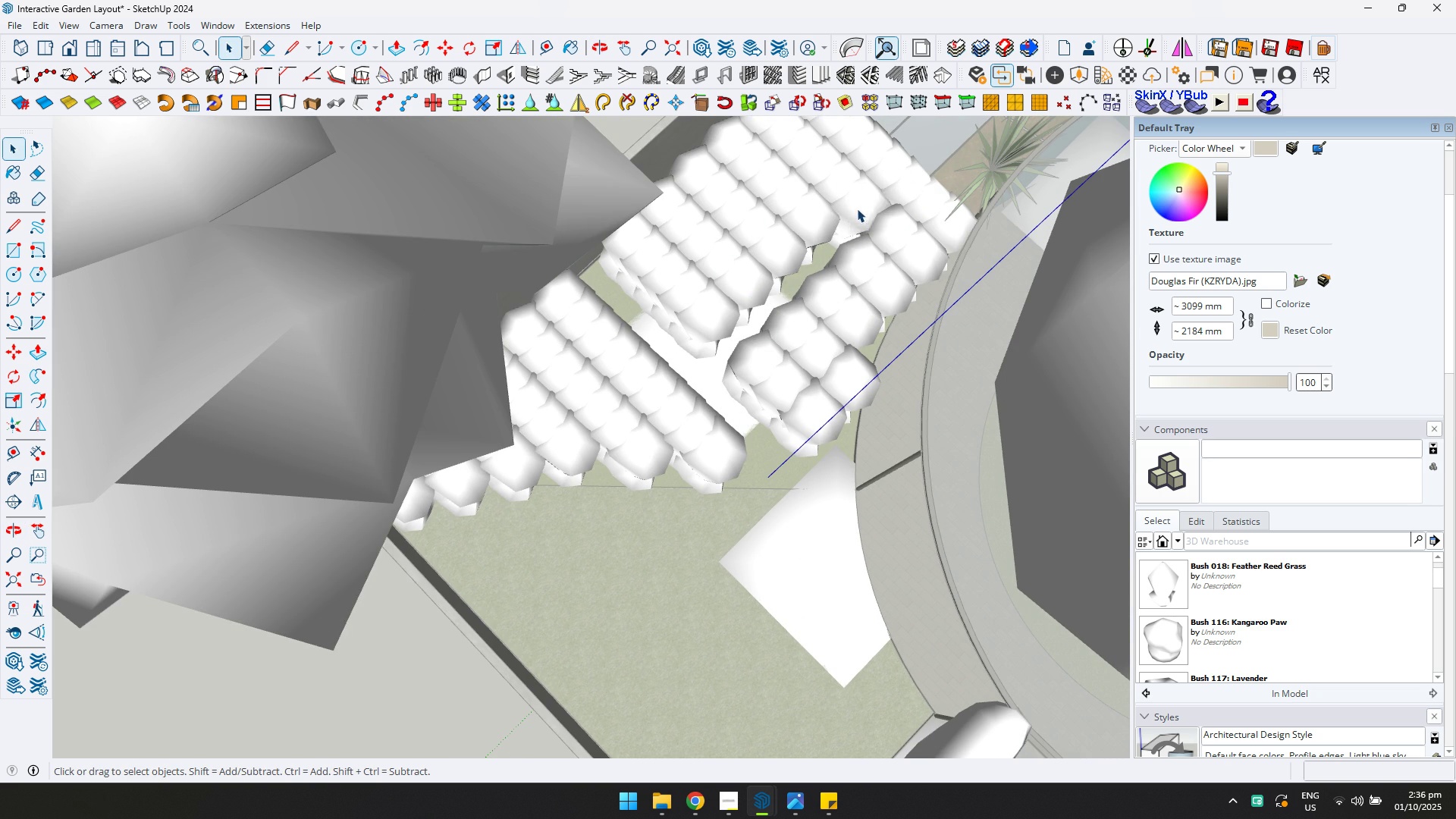 
left_click([857, 209])
 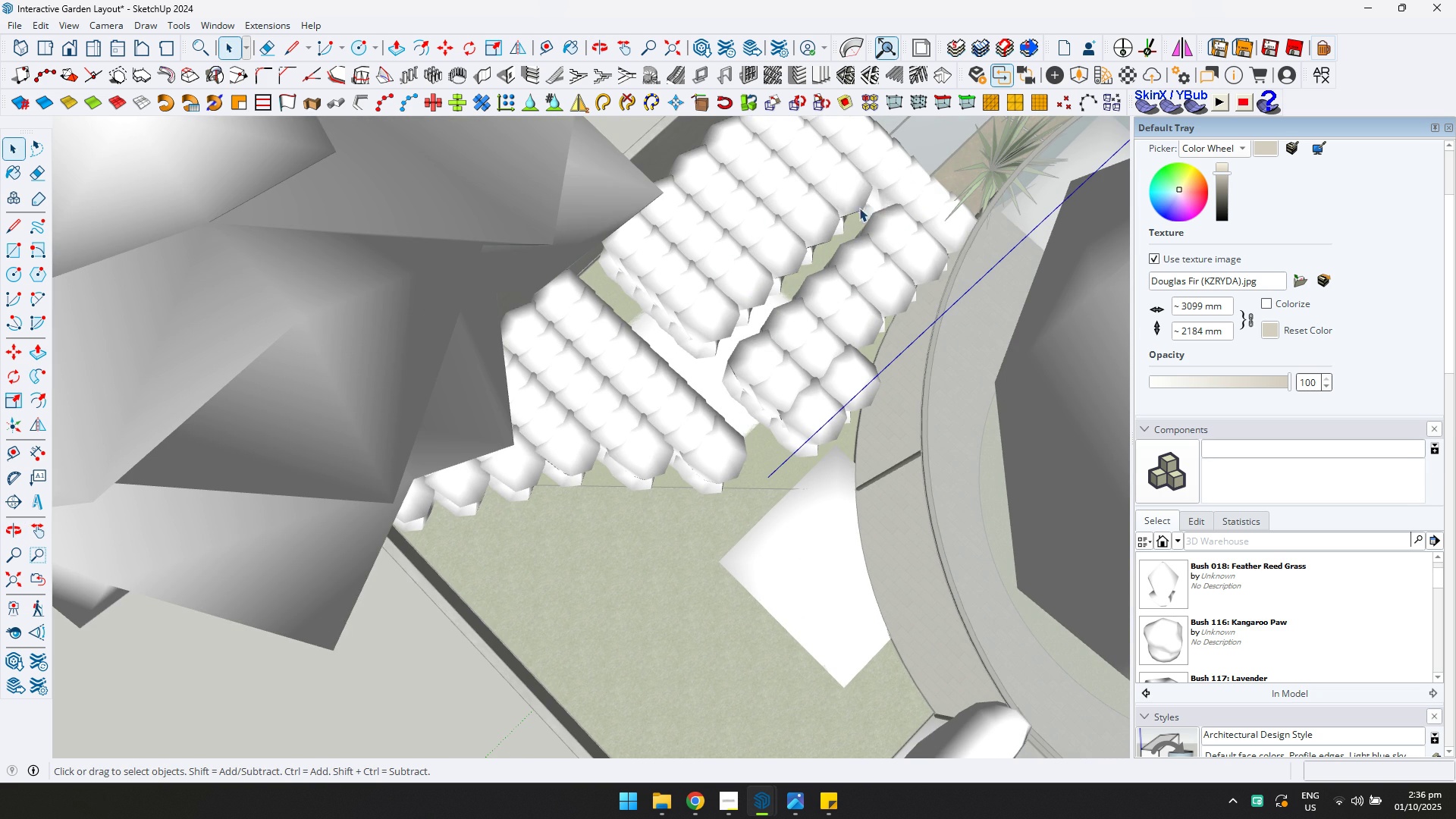 
key(Delete)
 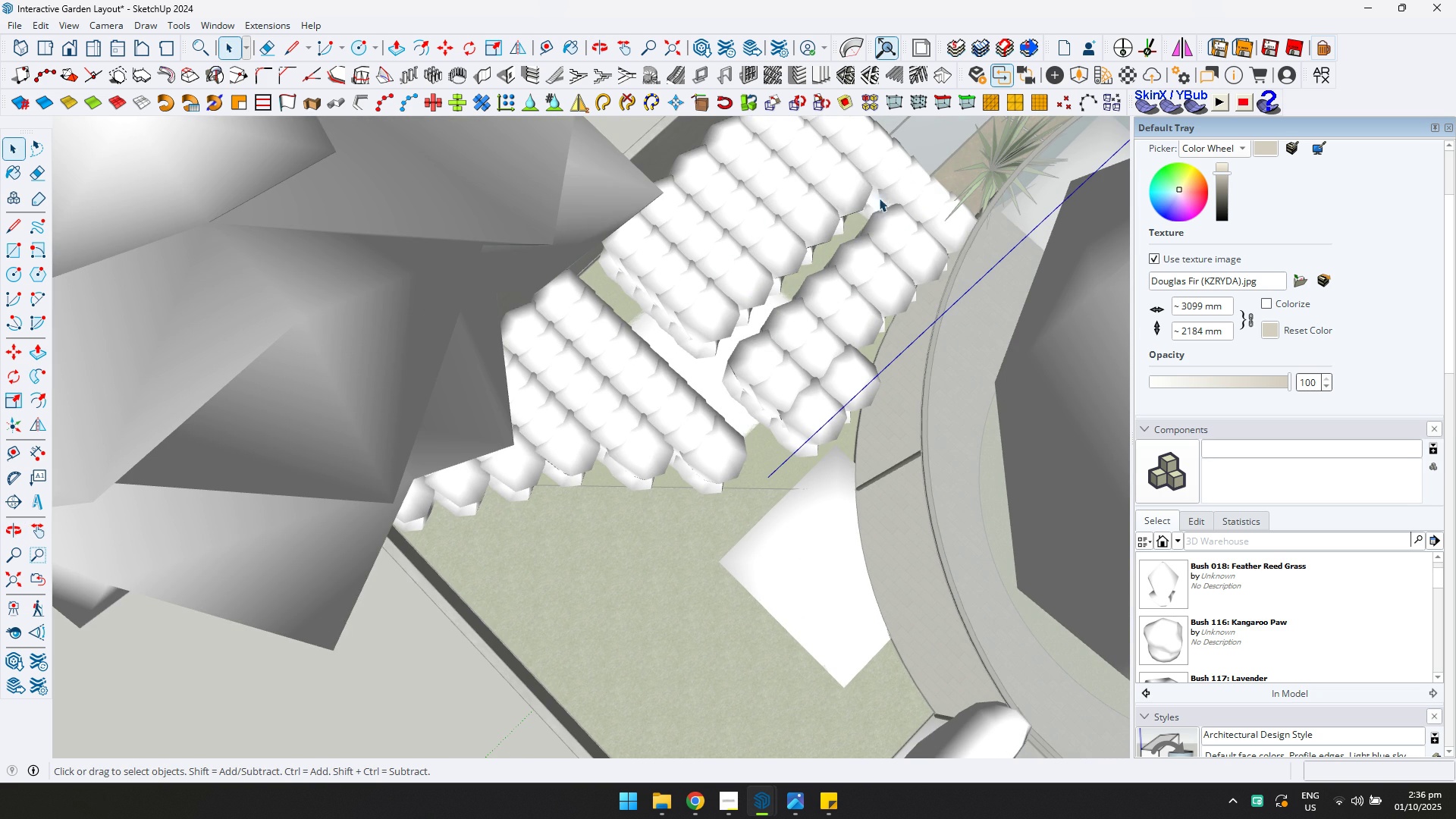 
key(N)
 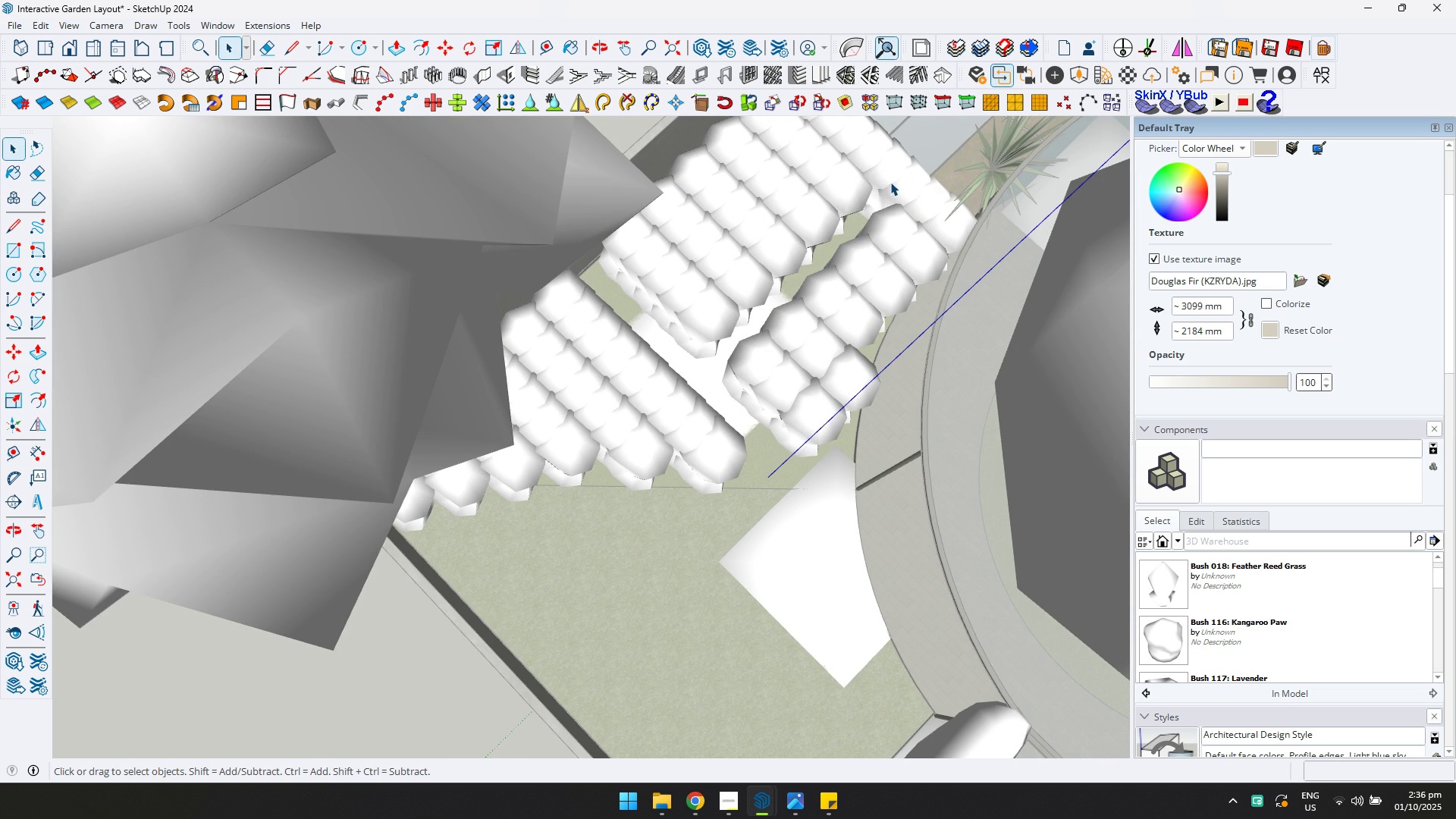 
double_click([890, 182])
 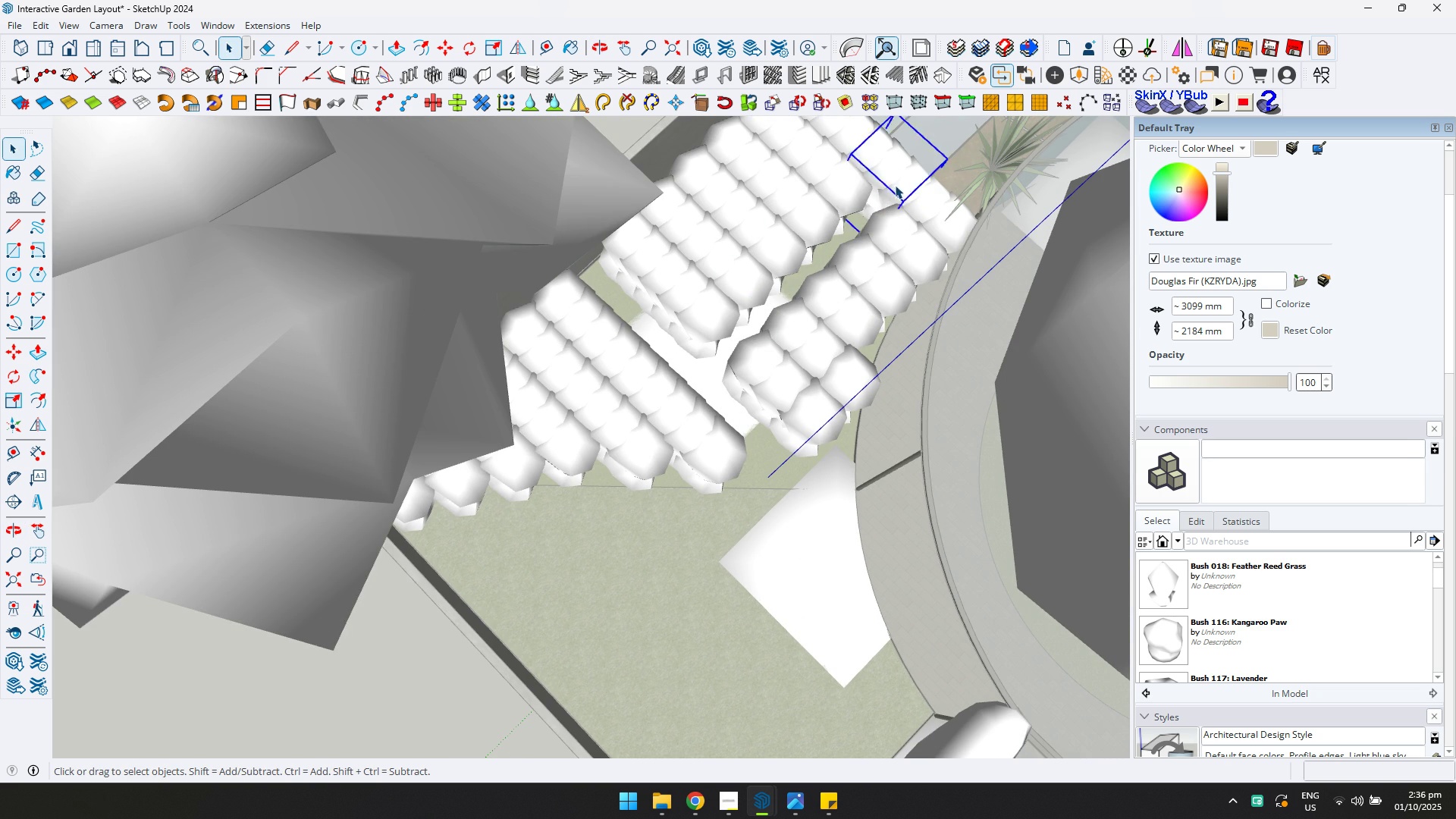 
key(Delete)
 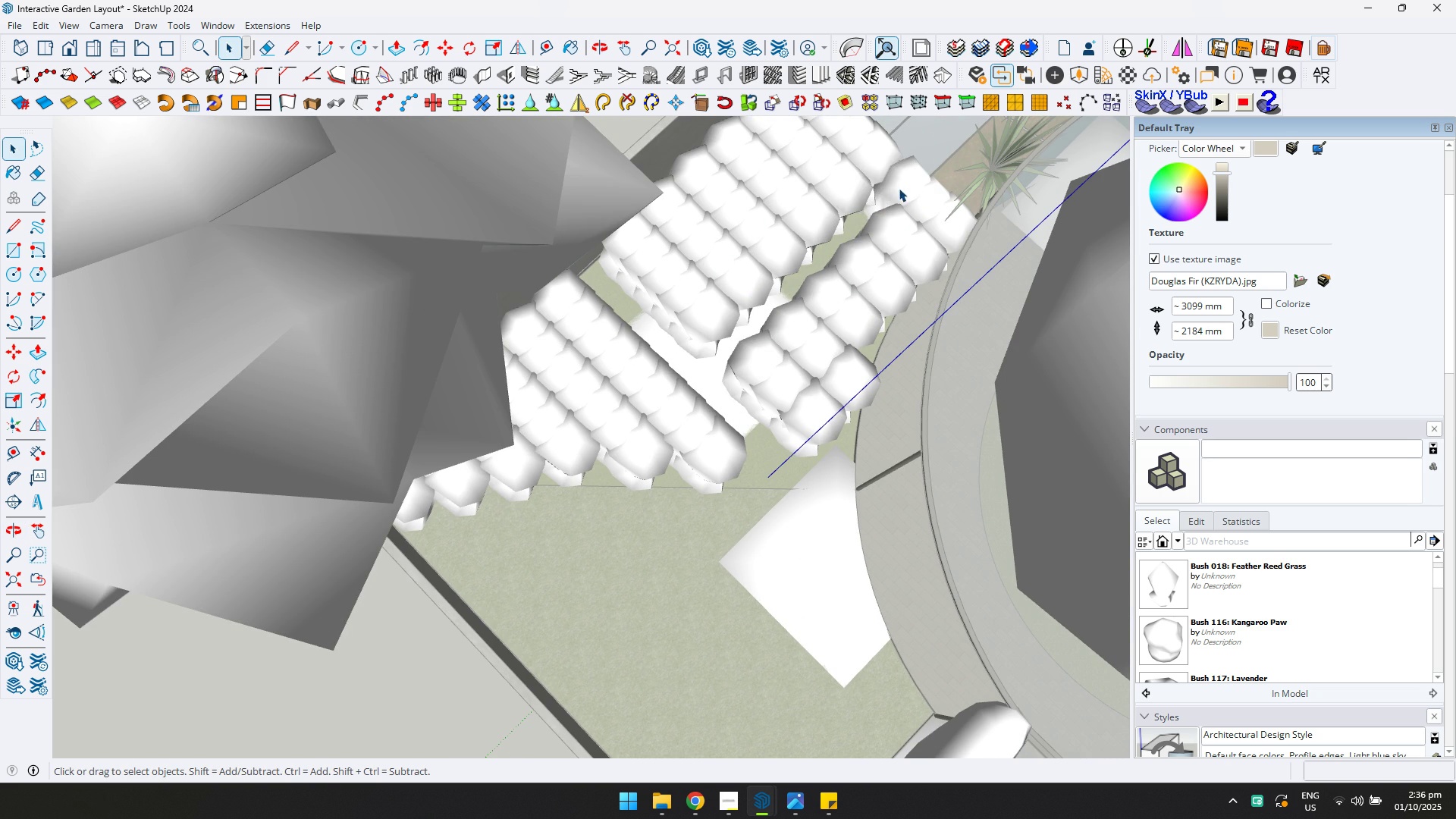 
key(N)
 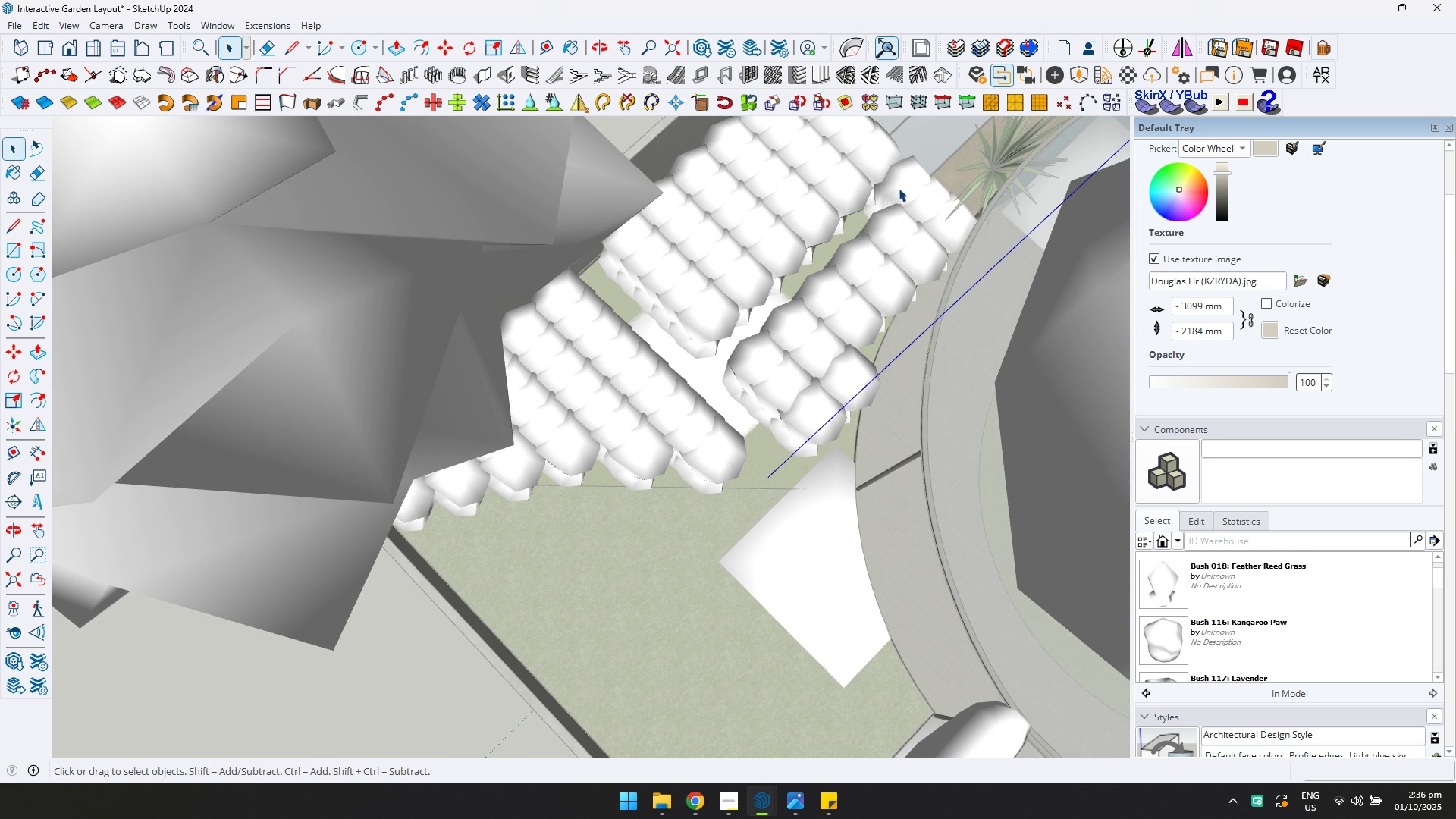 
triple_click([899, 188])
 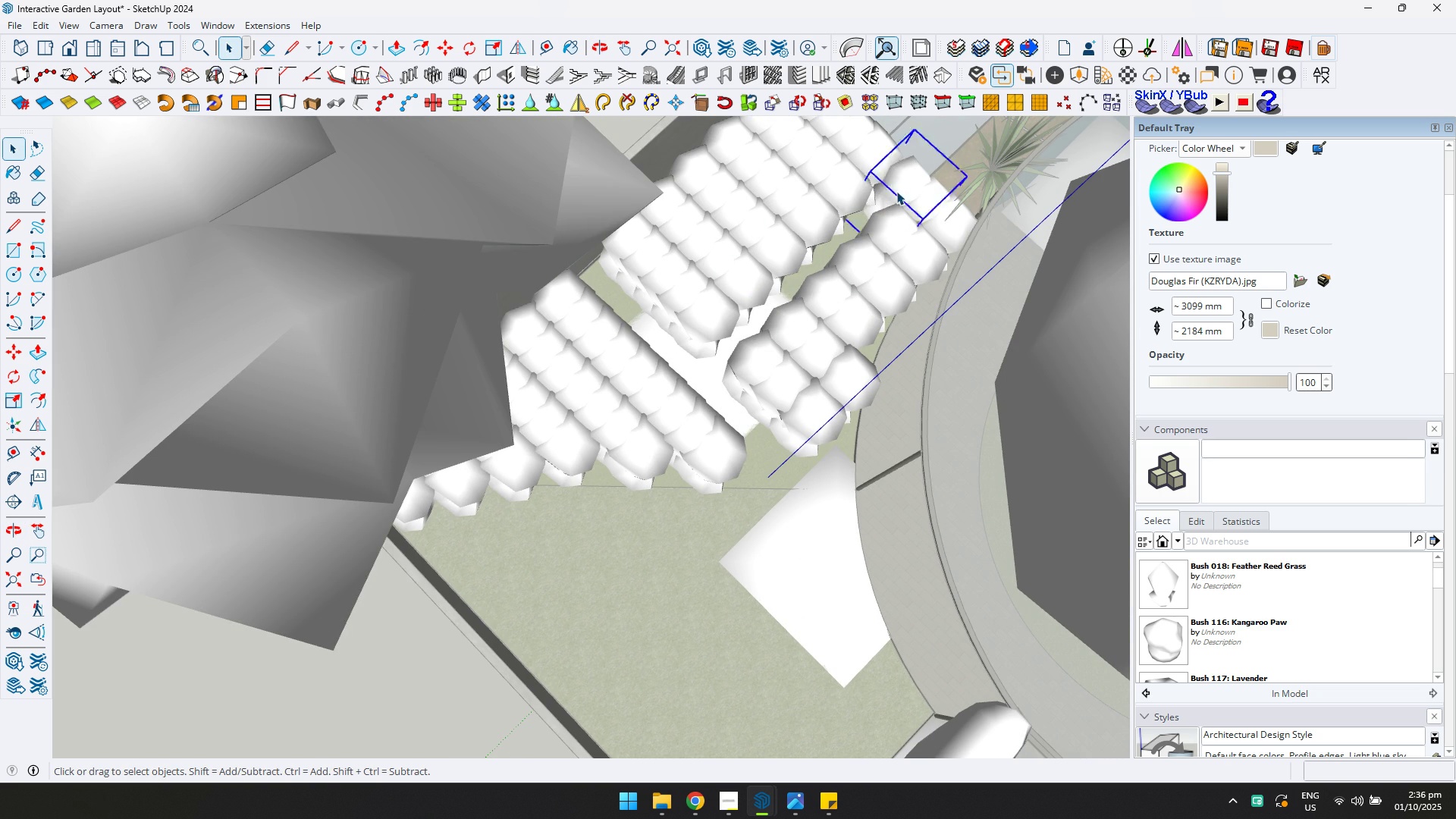 
key(Delete)
 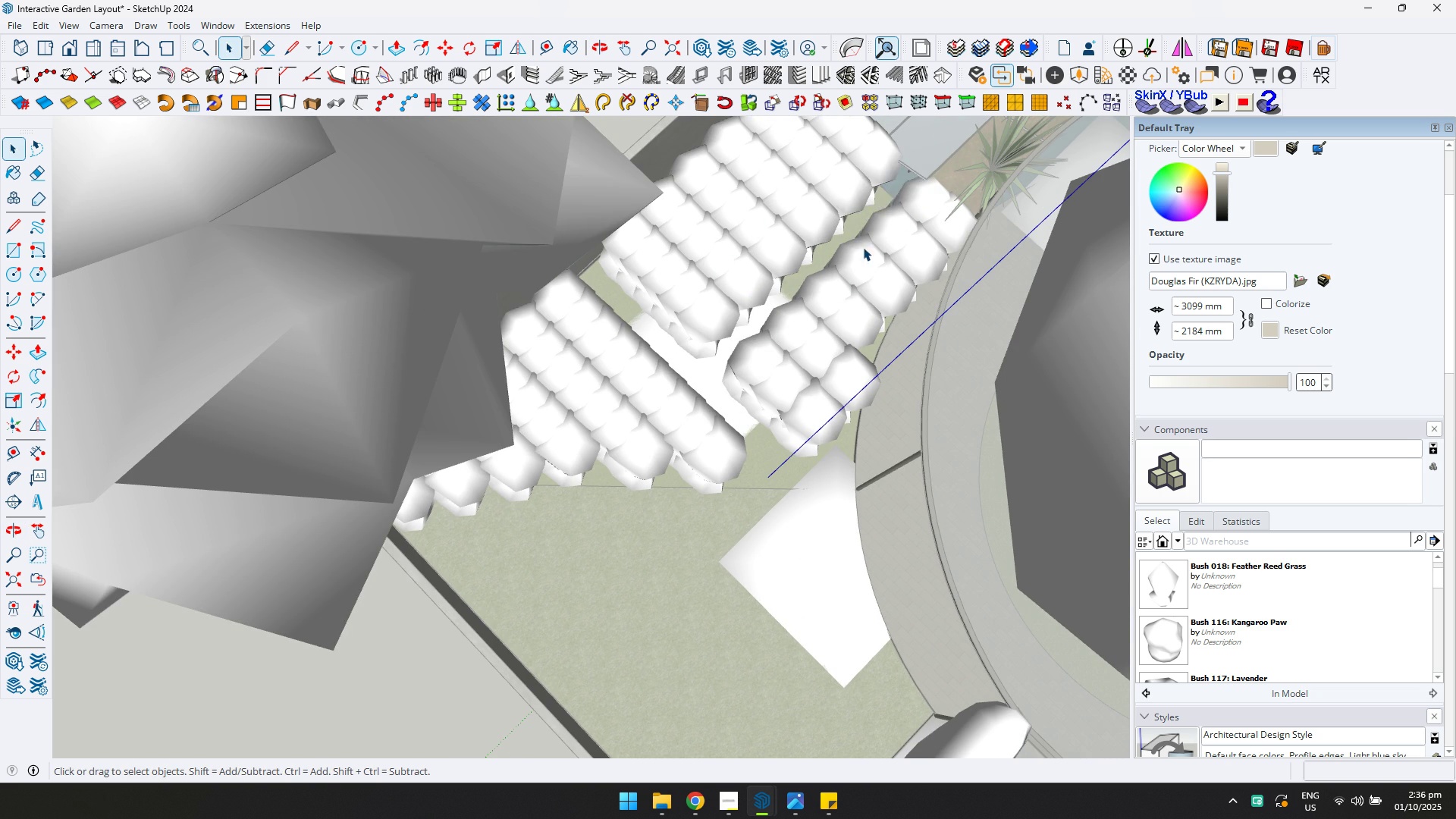 
key(N)
 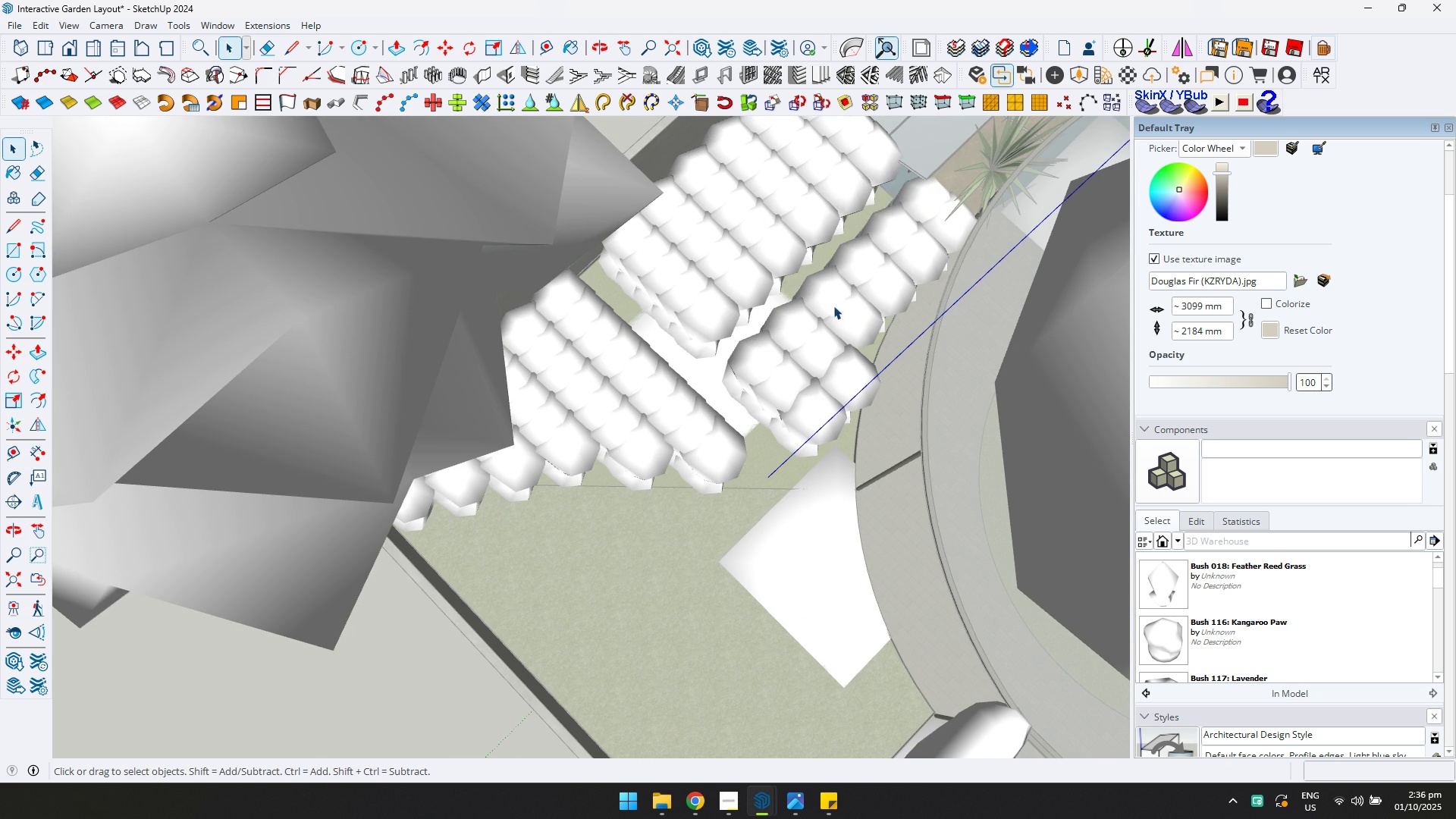 
scroll: coordinate [808, 309], scroll_direction: down, amount: 8.0